 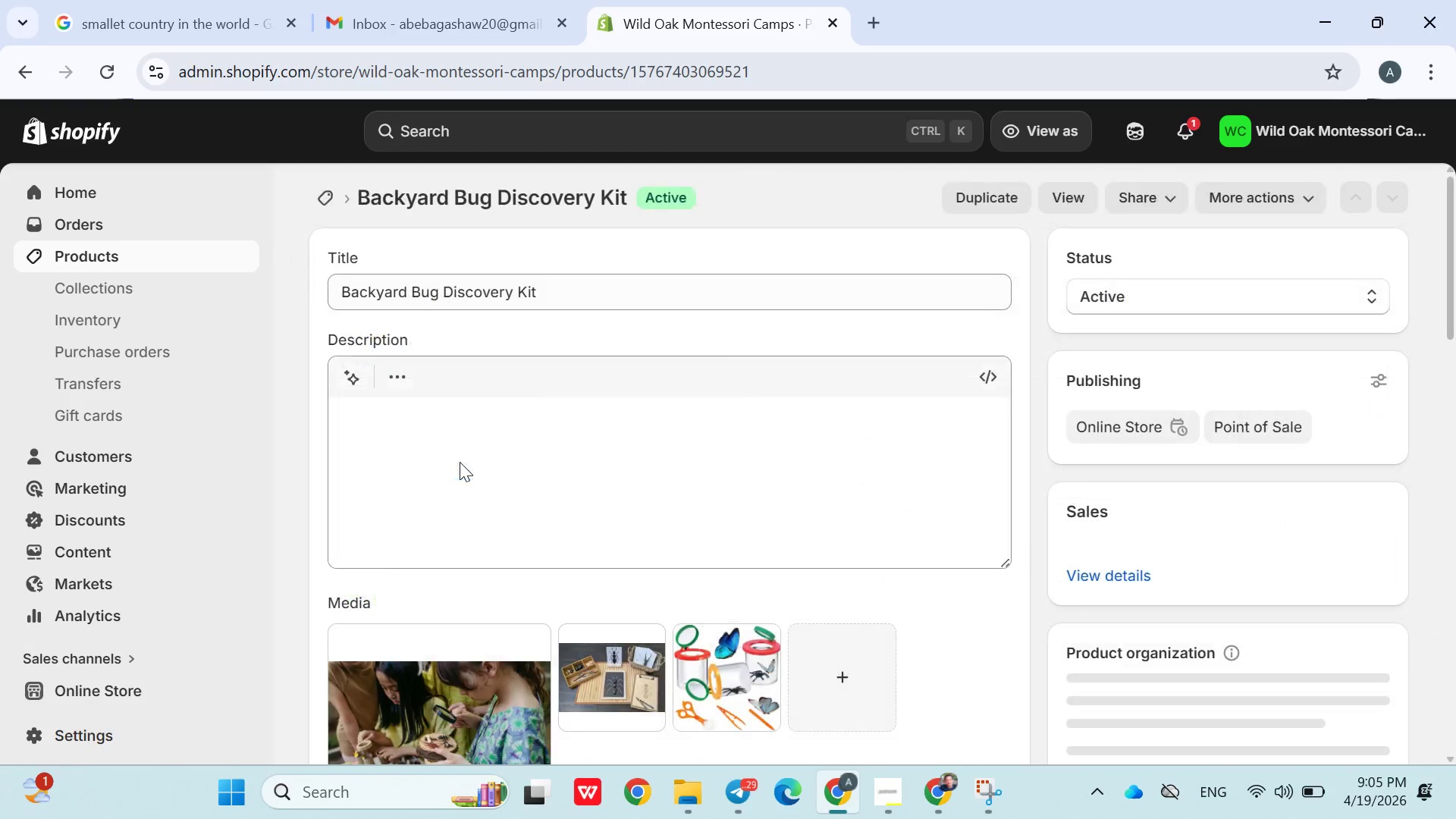 
left_click([431, 650])
 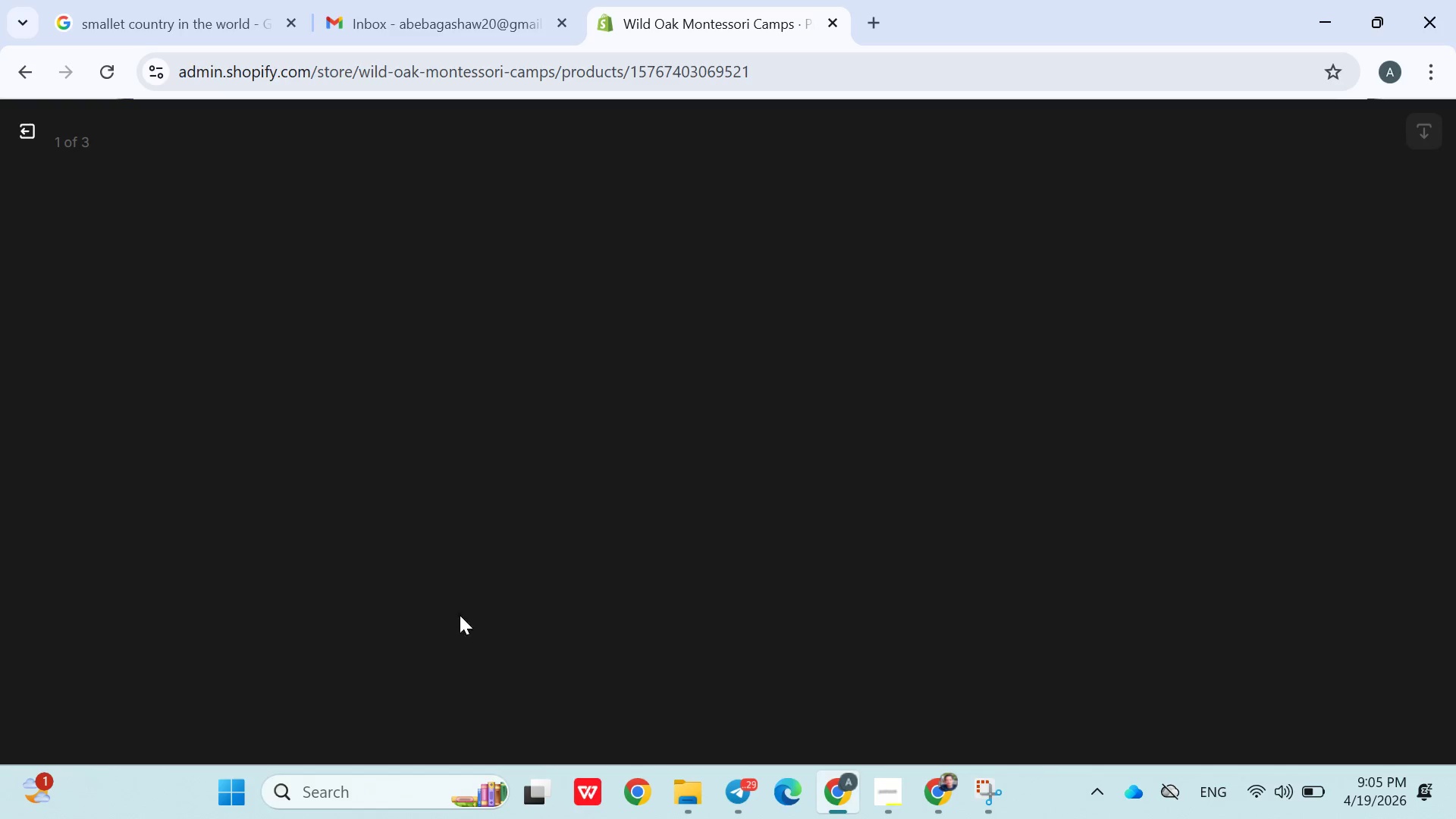 
wait(5.8)
 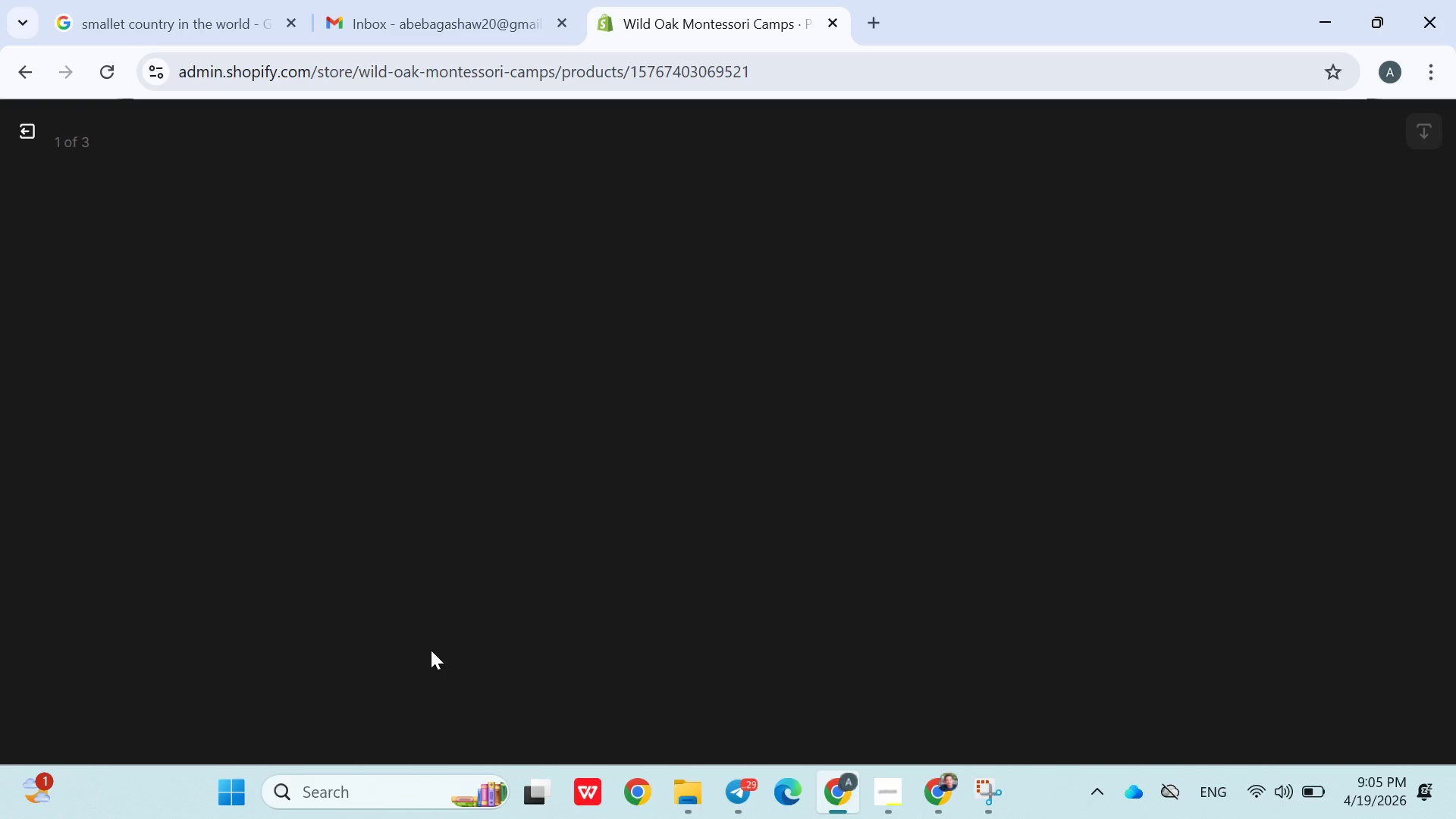 
left_click([741, 792])
 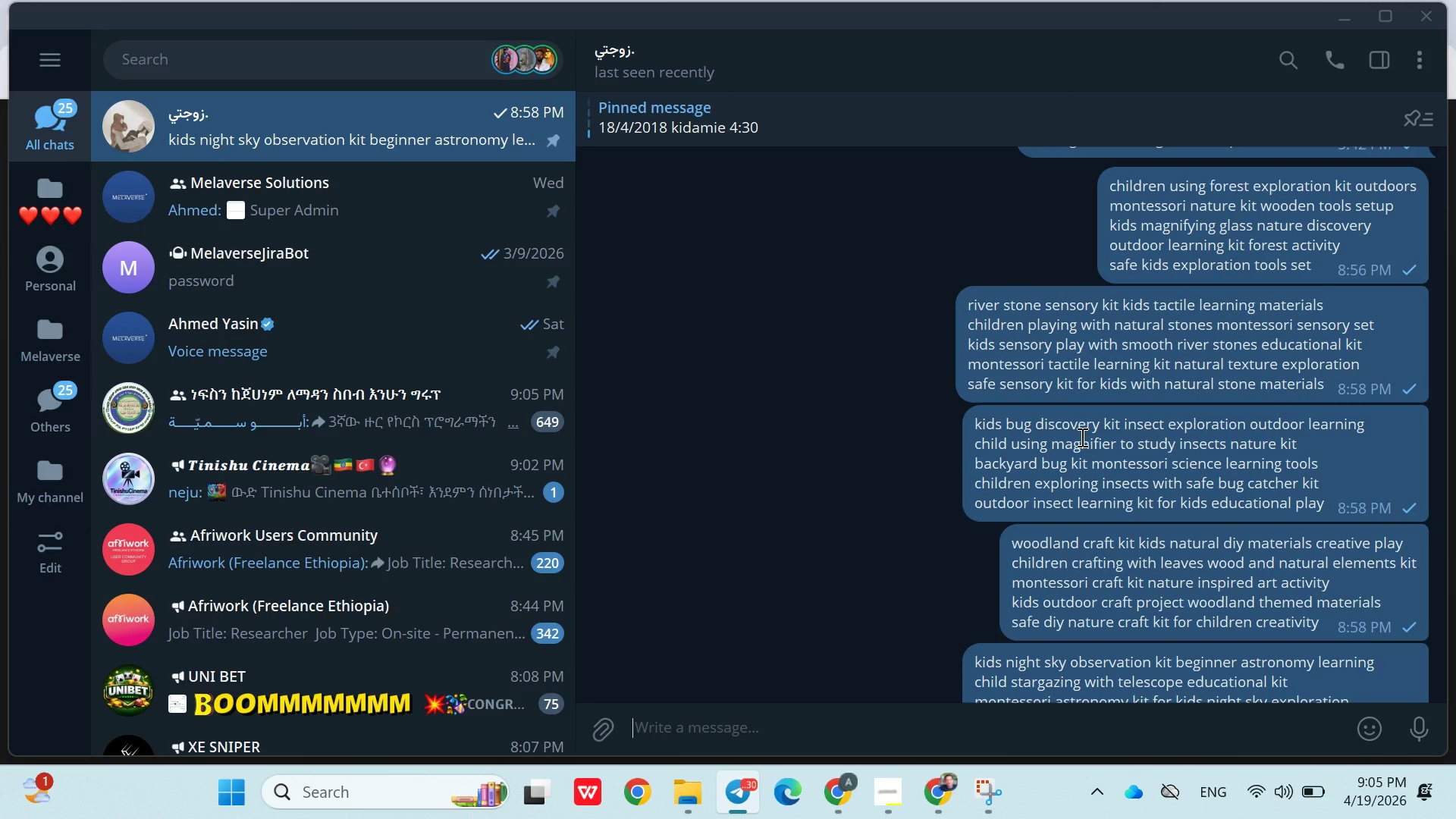 
right_click([1081, 437])
 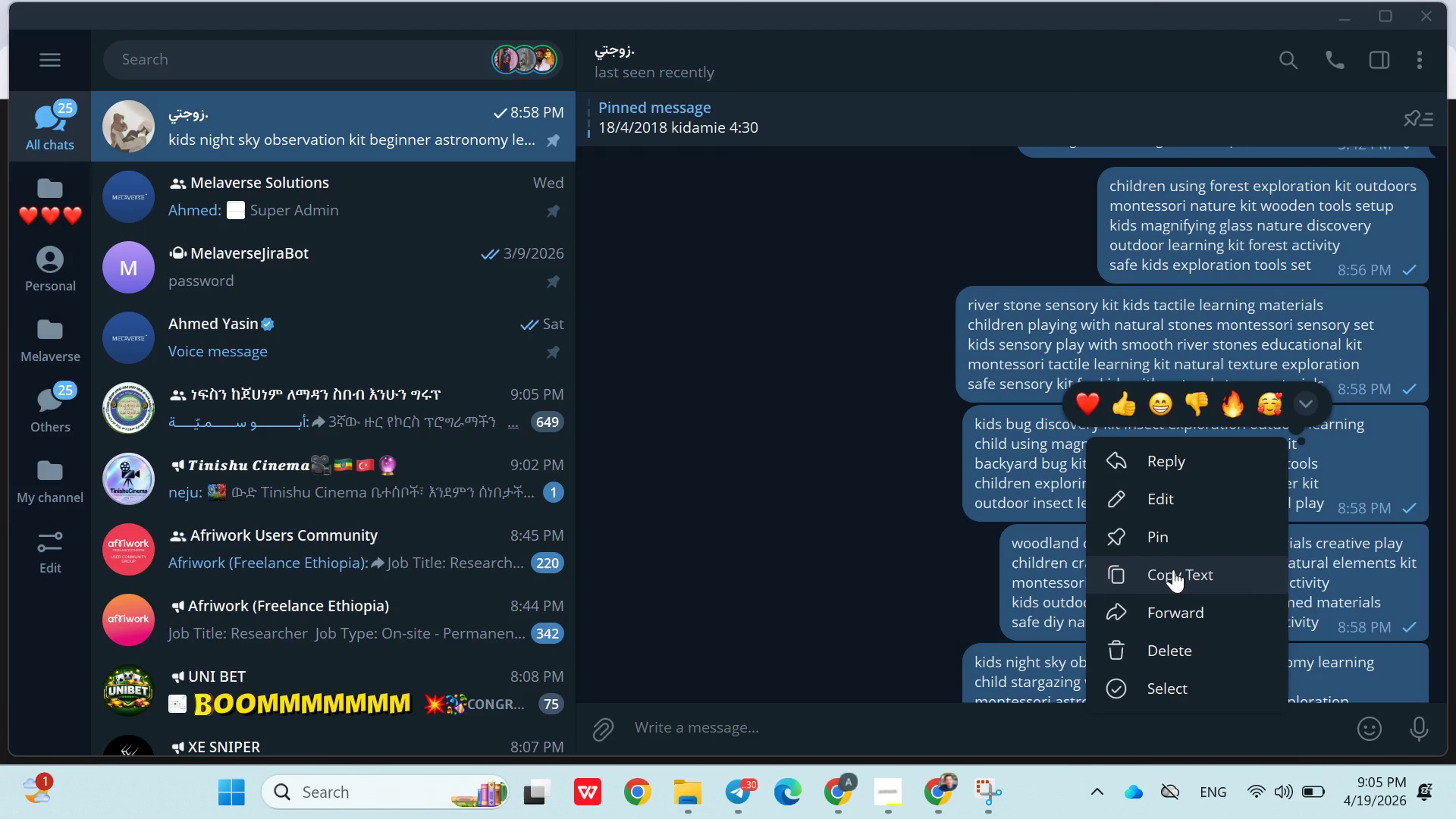 
left_click([1173, 570])
 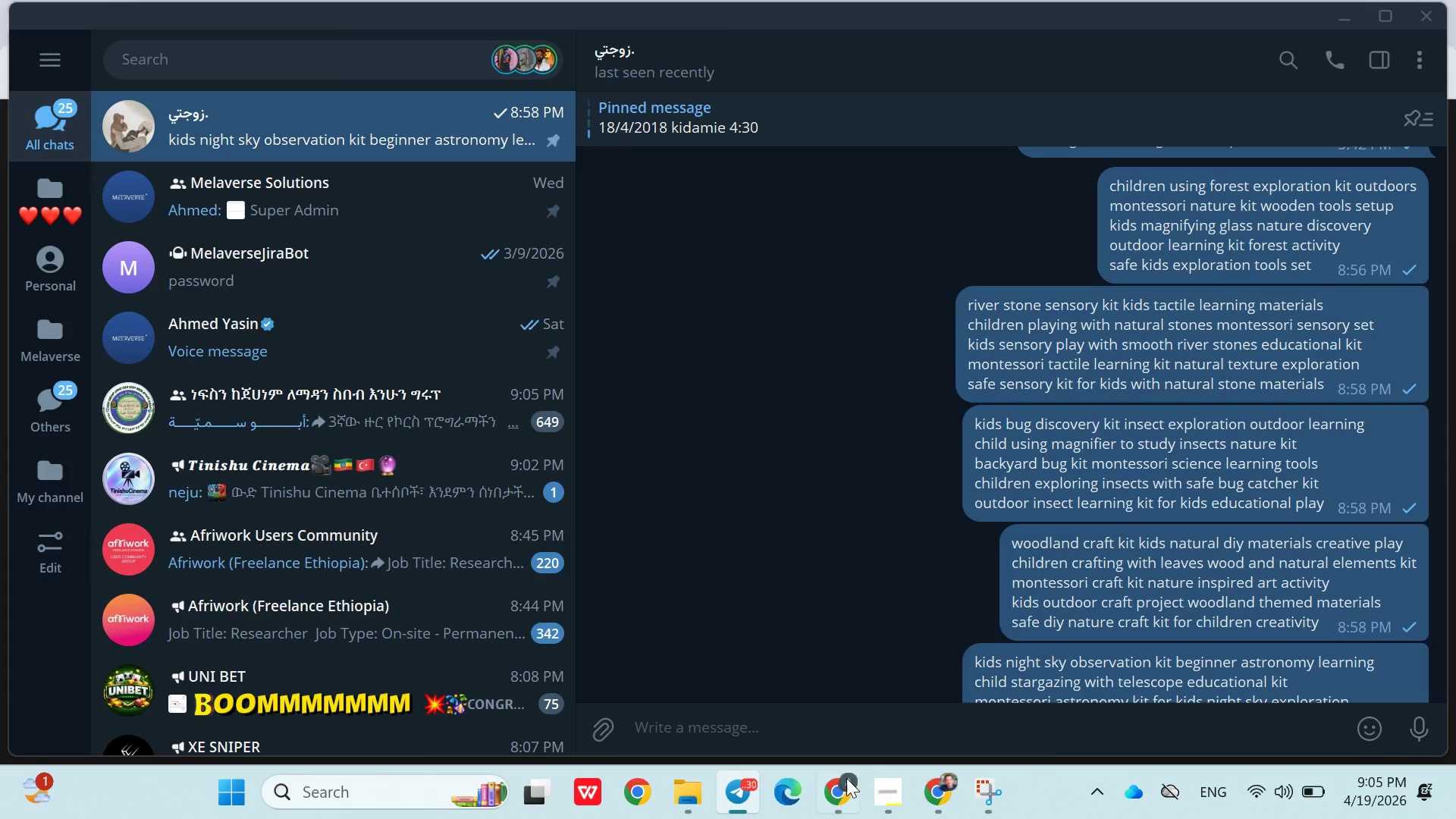 
left_click([846, 783])
 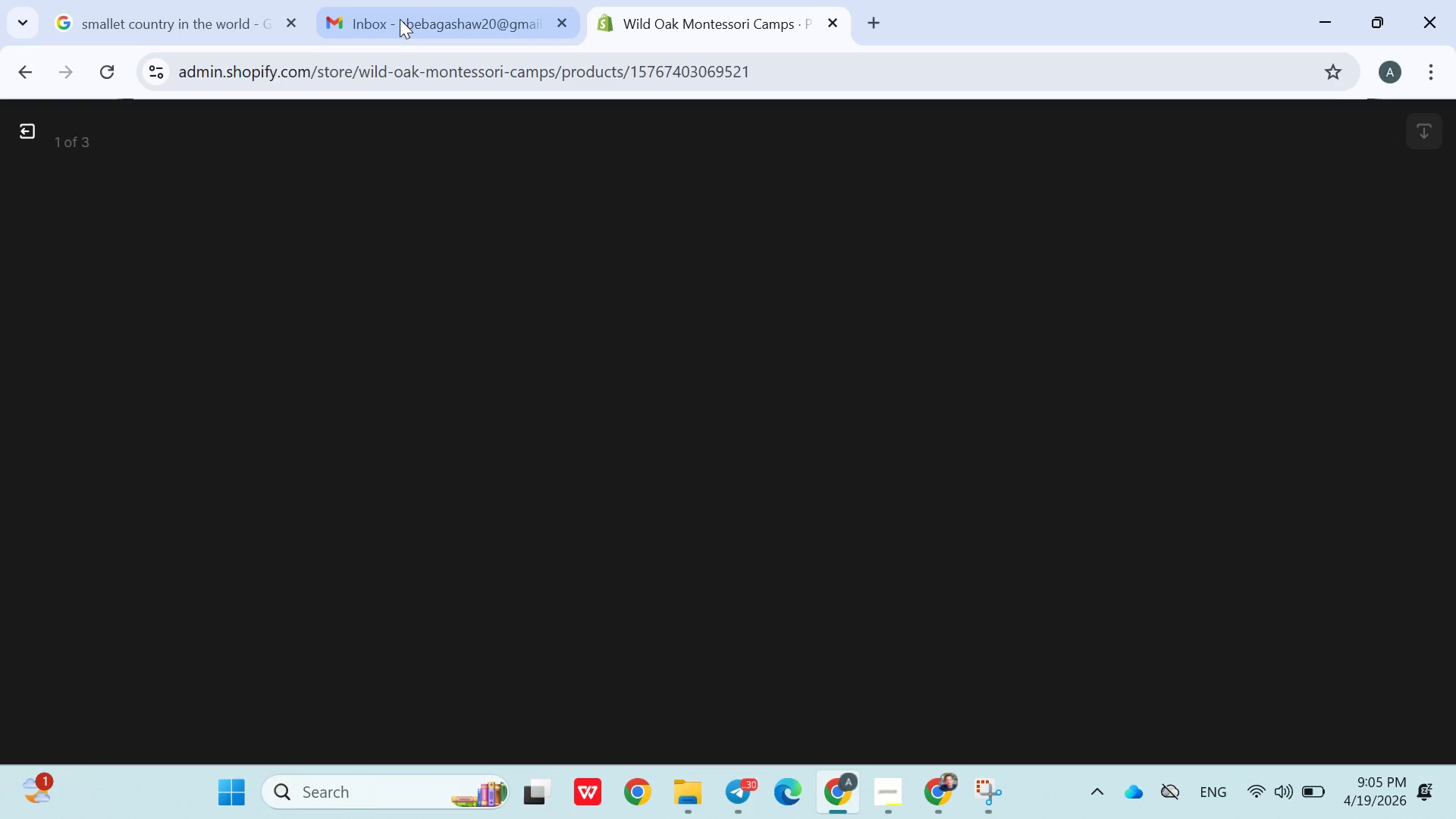 
left_click([413, 19])
 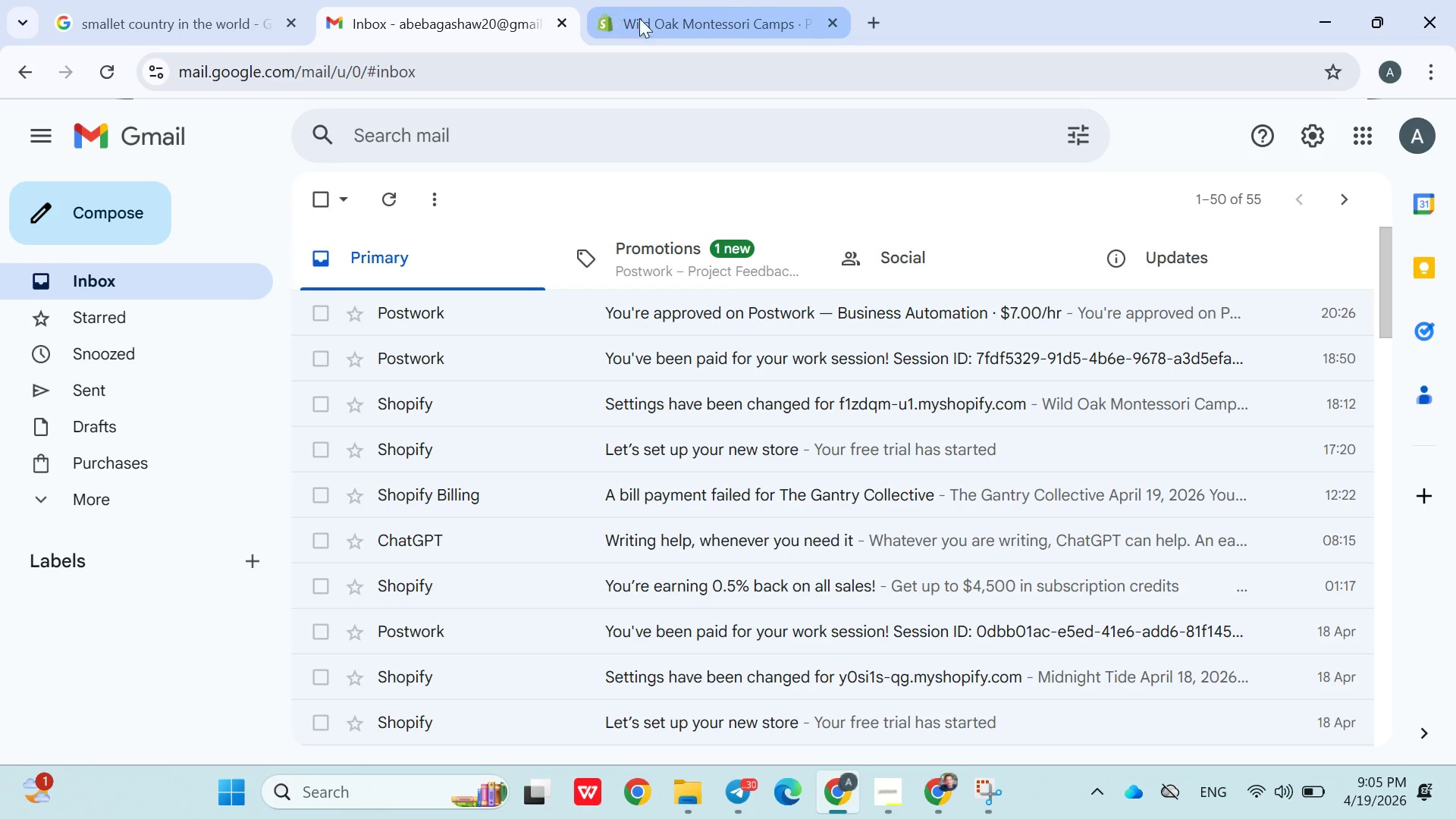 
left_click([644, 20])
 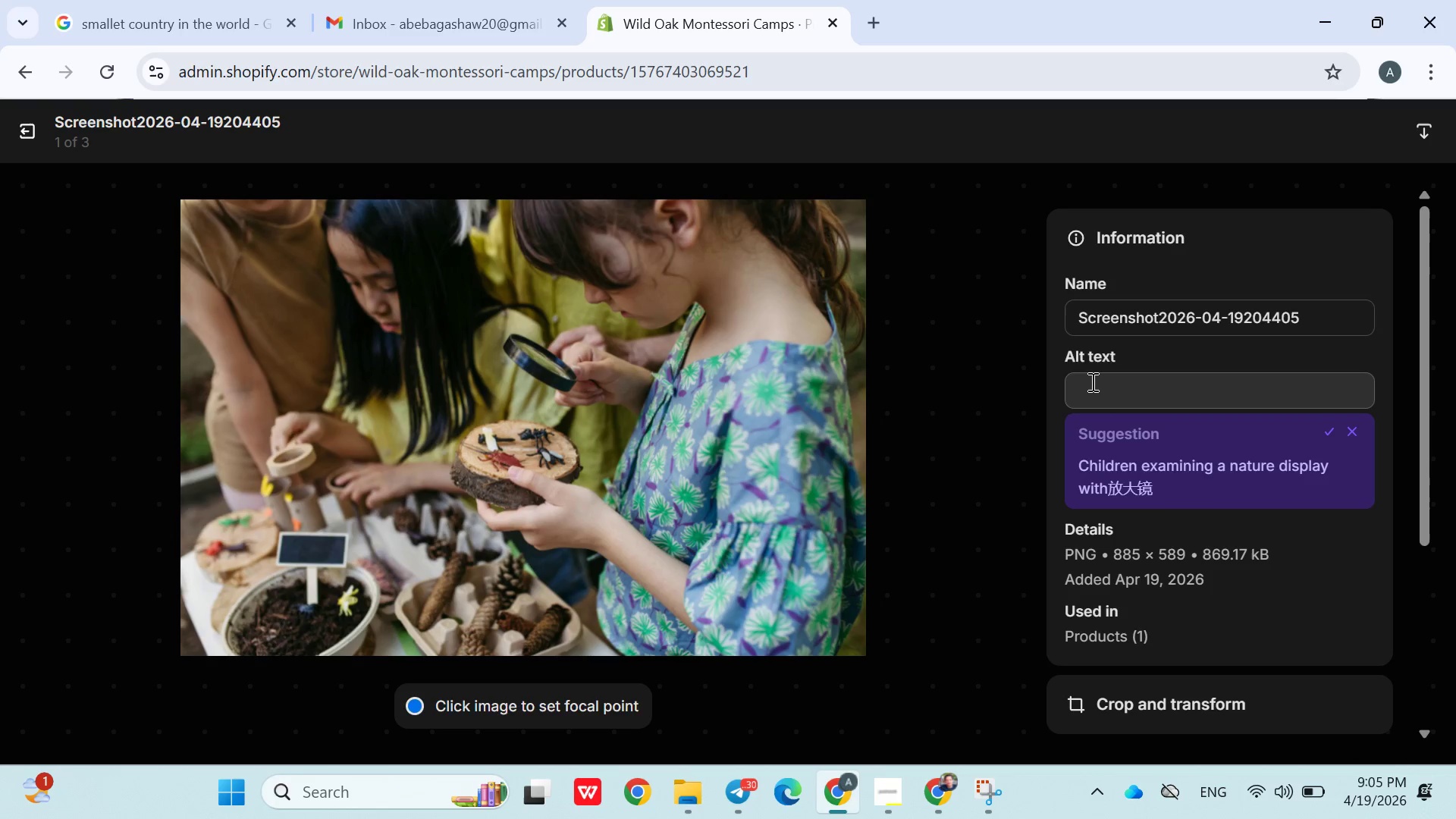 
left_click([1093, 383])
 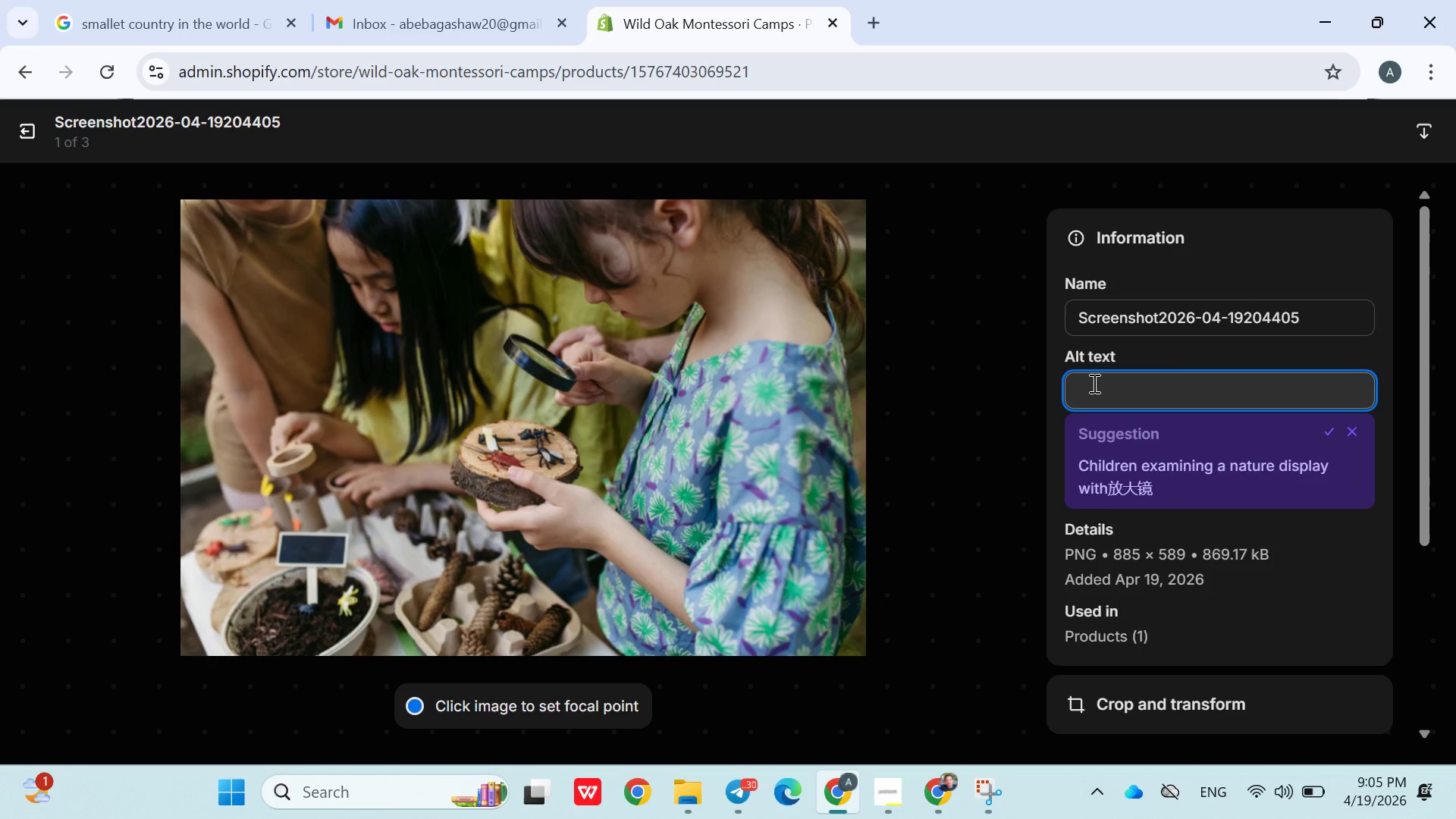 
key(Control+ControlLeft)
 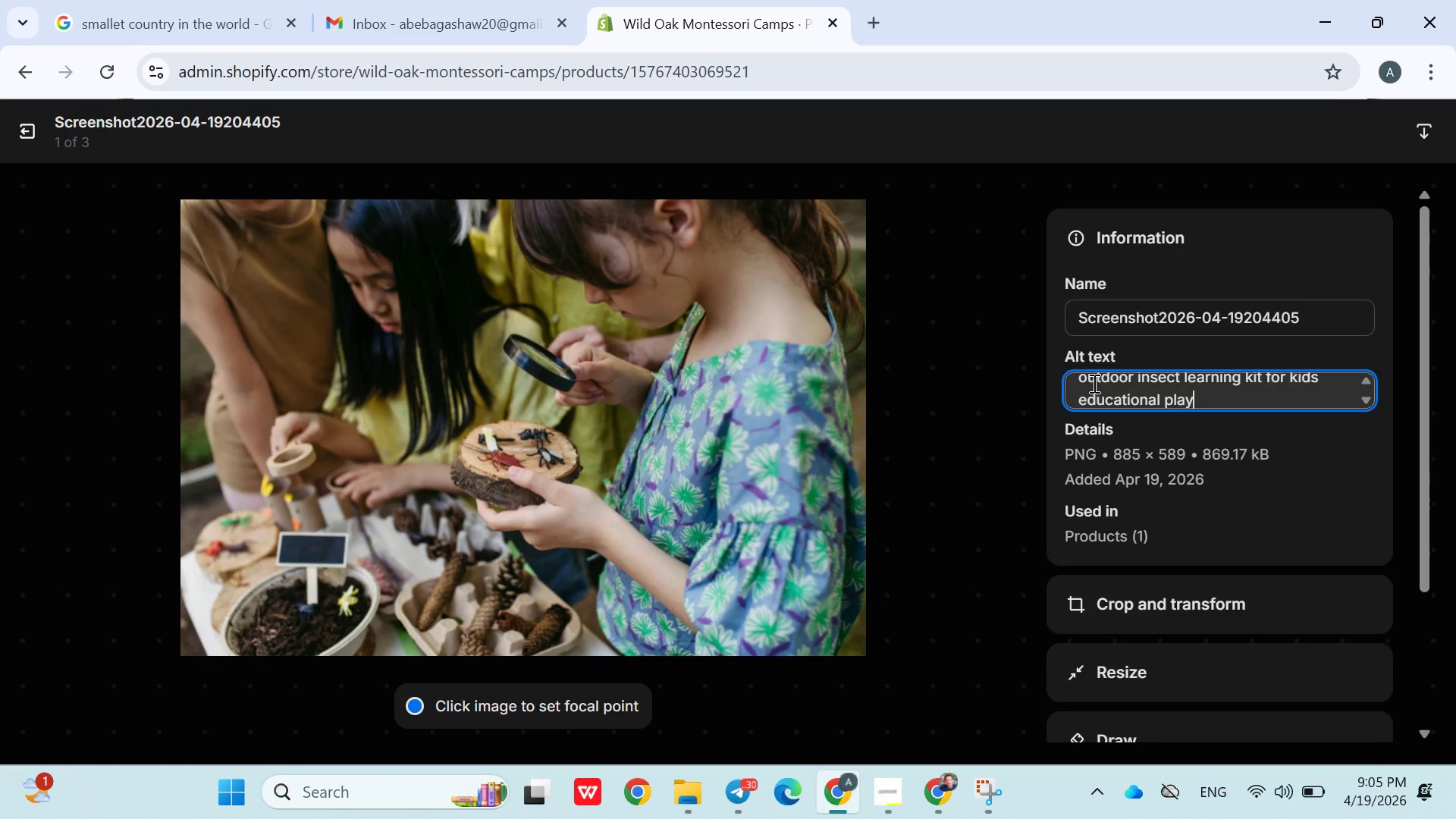 
key(Control+V)
 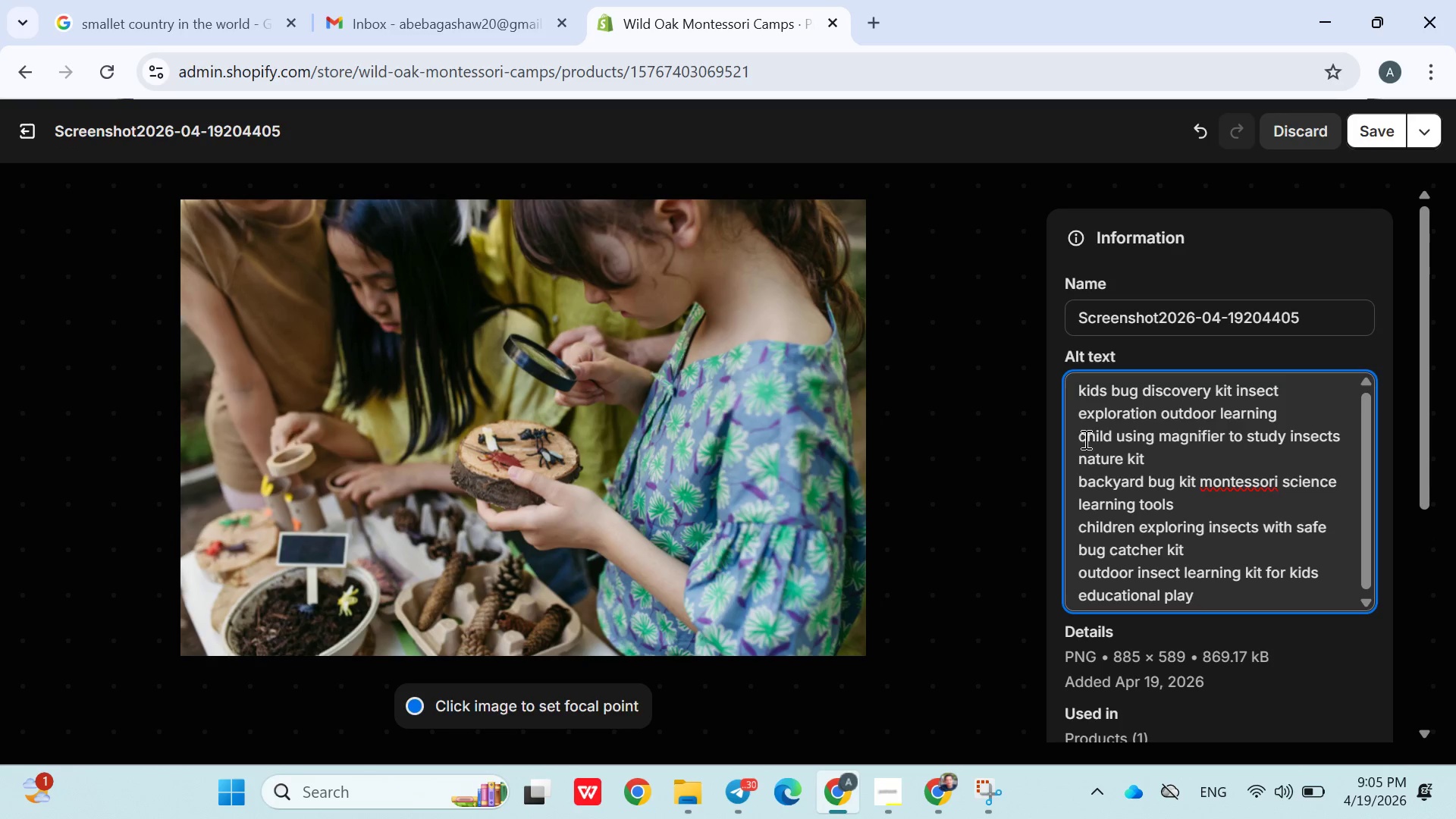 
left_click([1081, 439])
 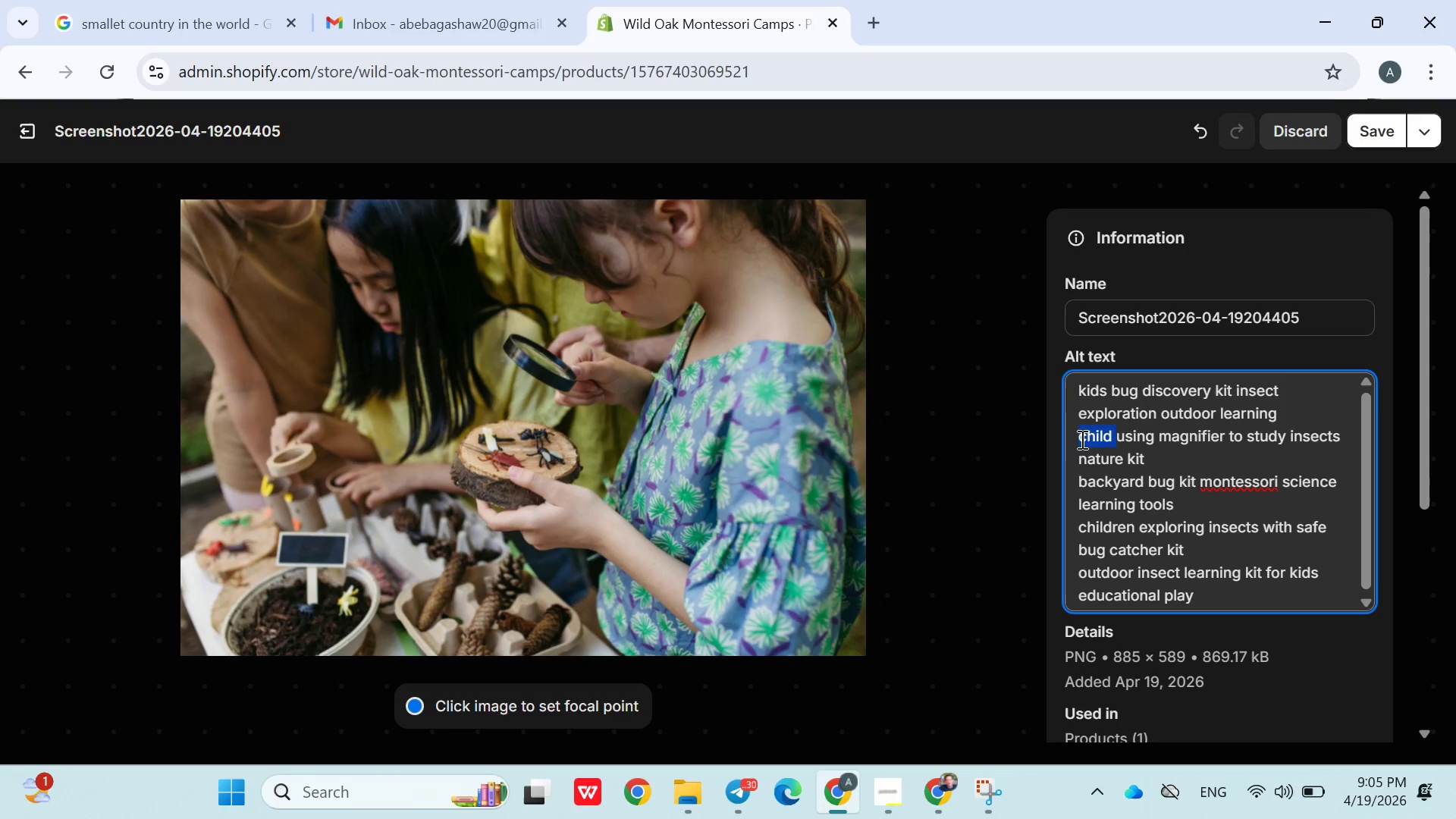 
left_click_drag(start_coordinate=[1081, 439], to_coordinate=[1191, 596])
 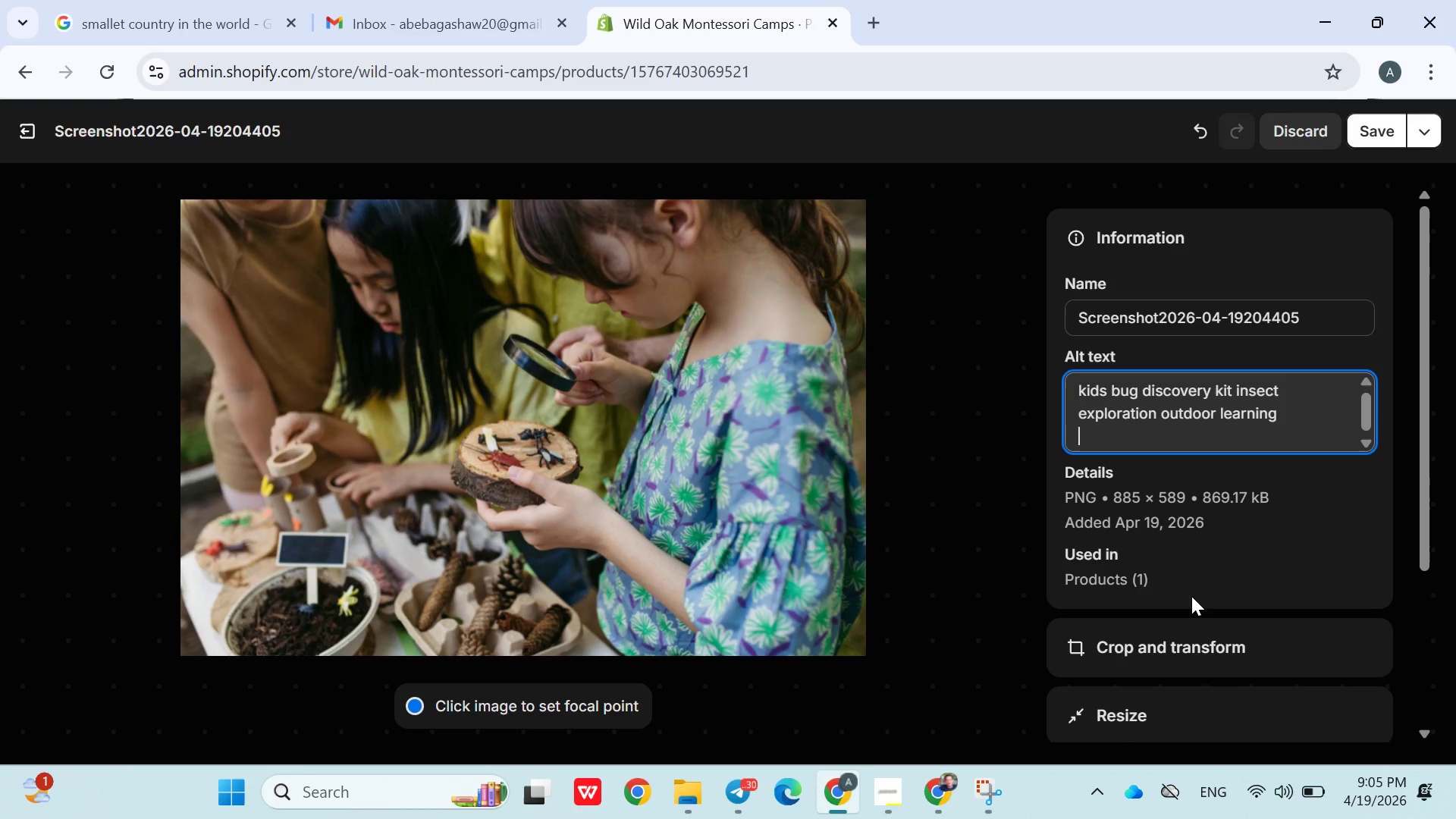 
key(Control+X)
 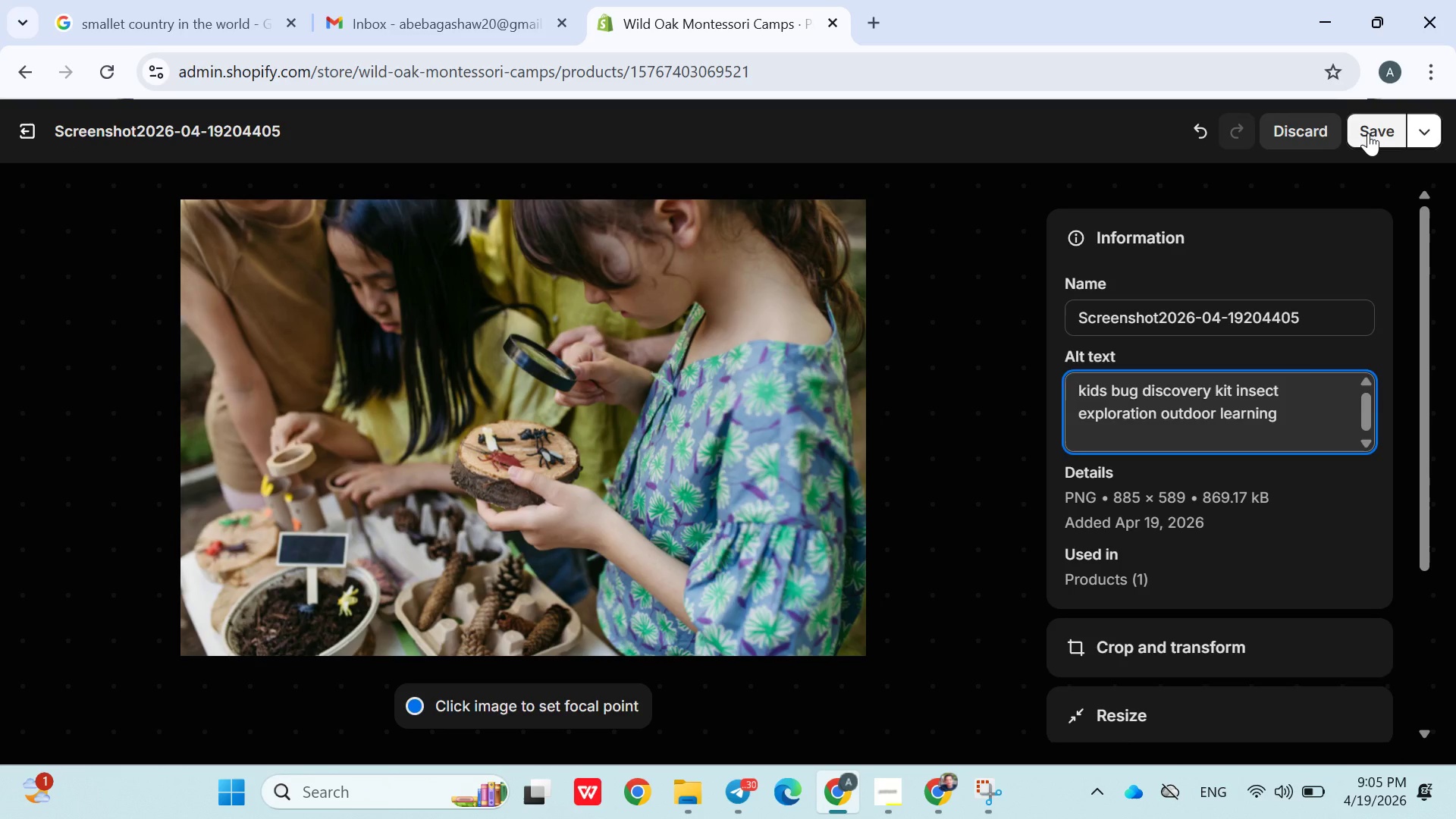 
left_click([1369, 133])
 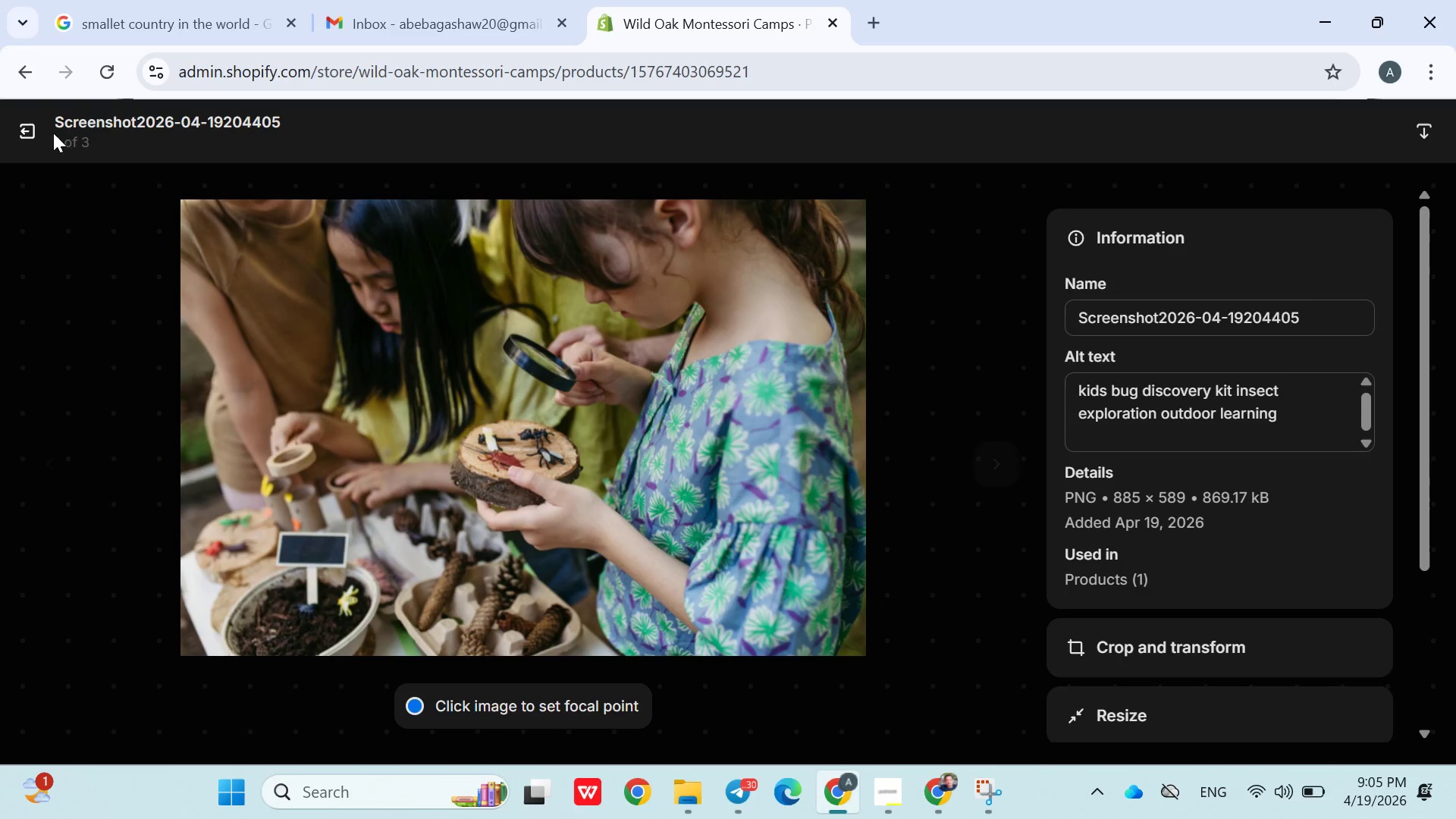 
left_click([27, 126])
 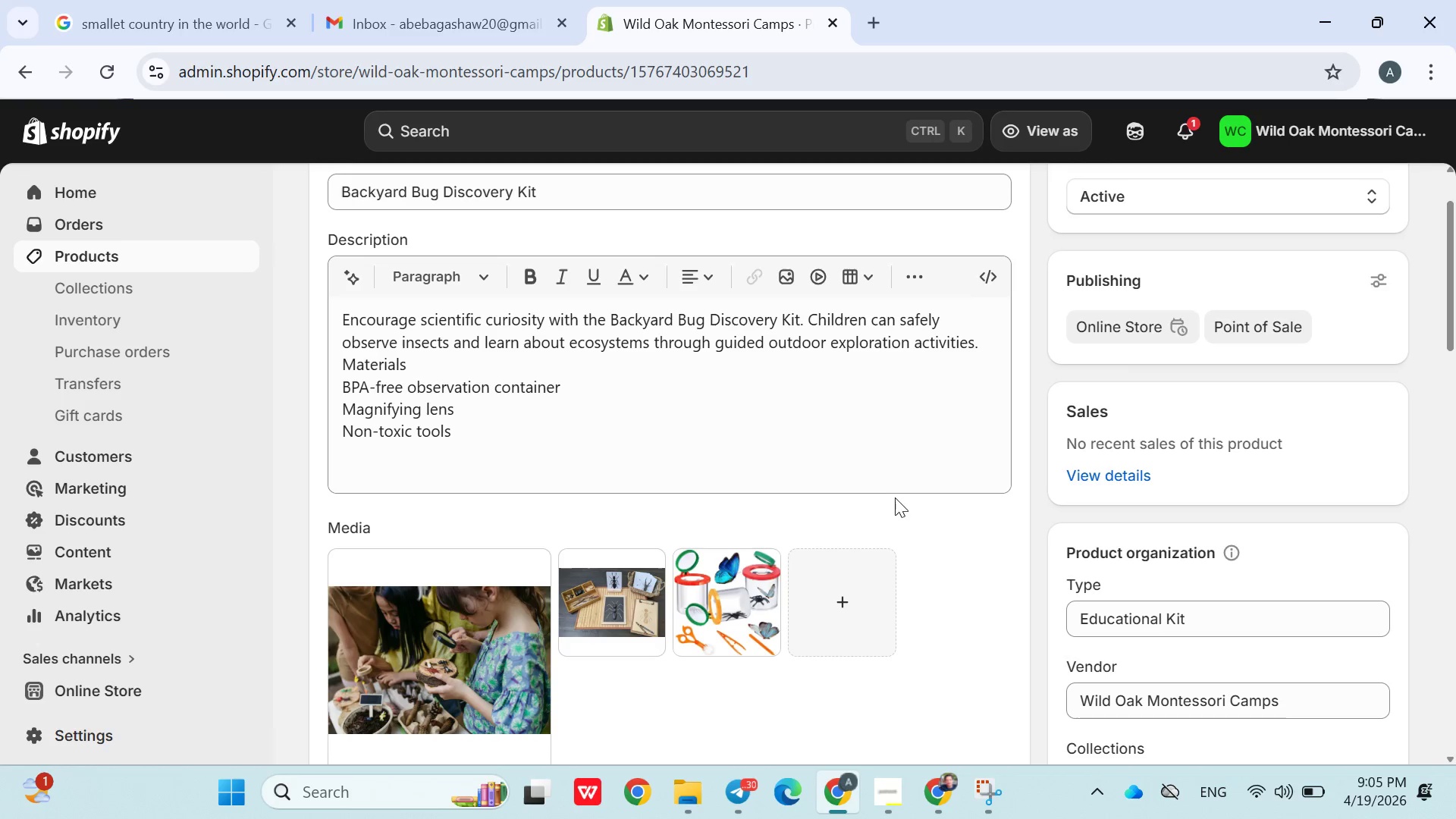 
left_click([623, 601])
 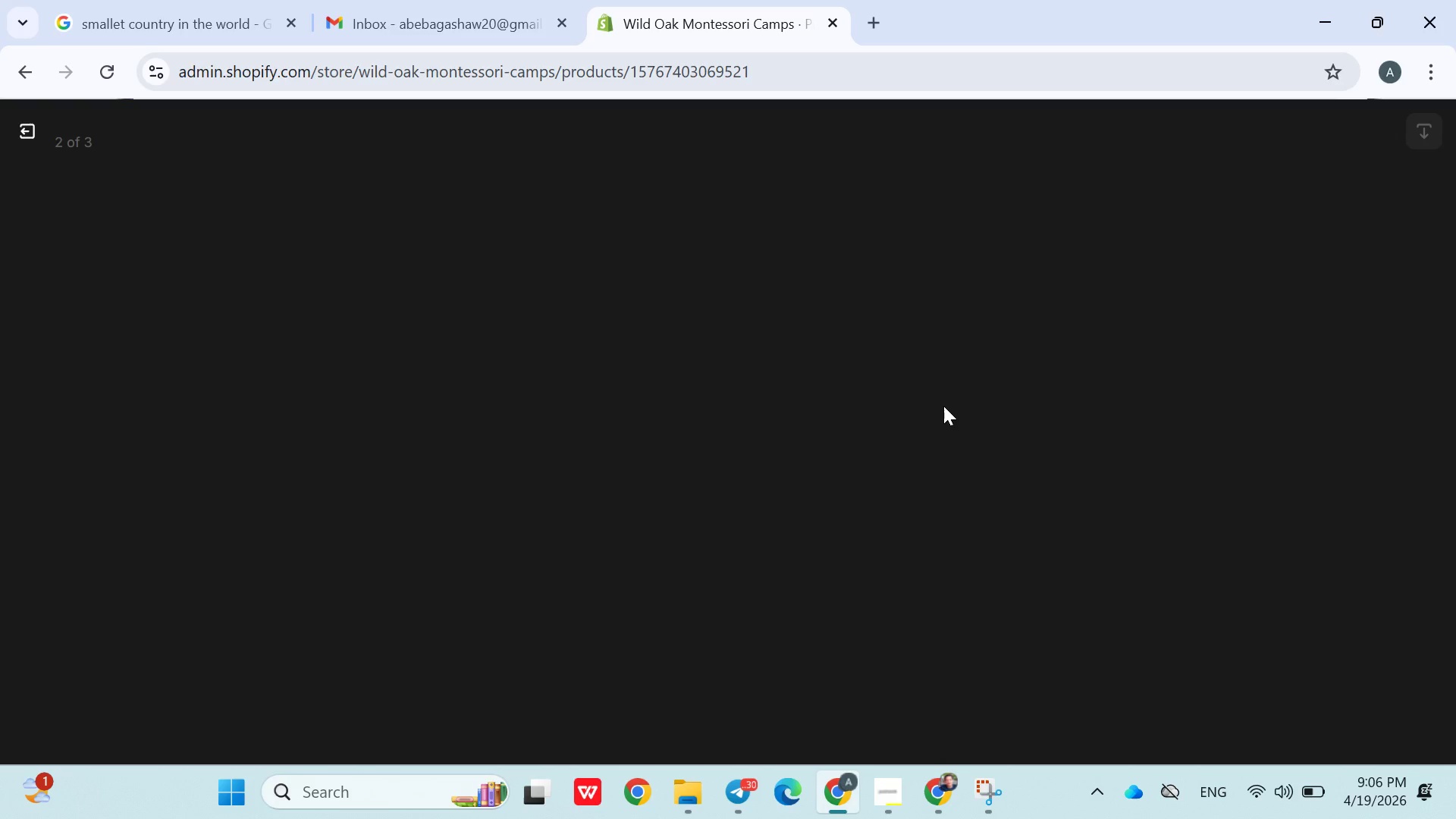 
wait(14.95)
 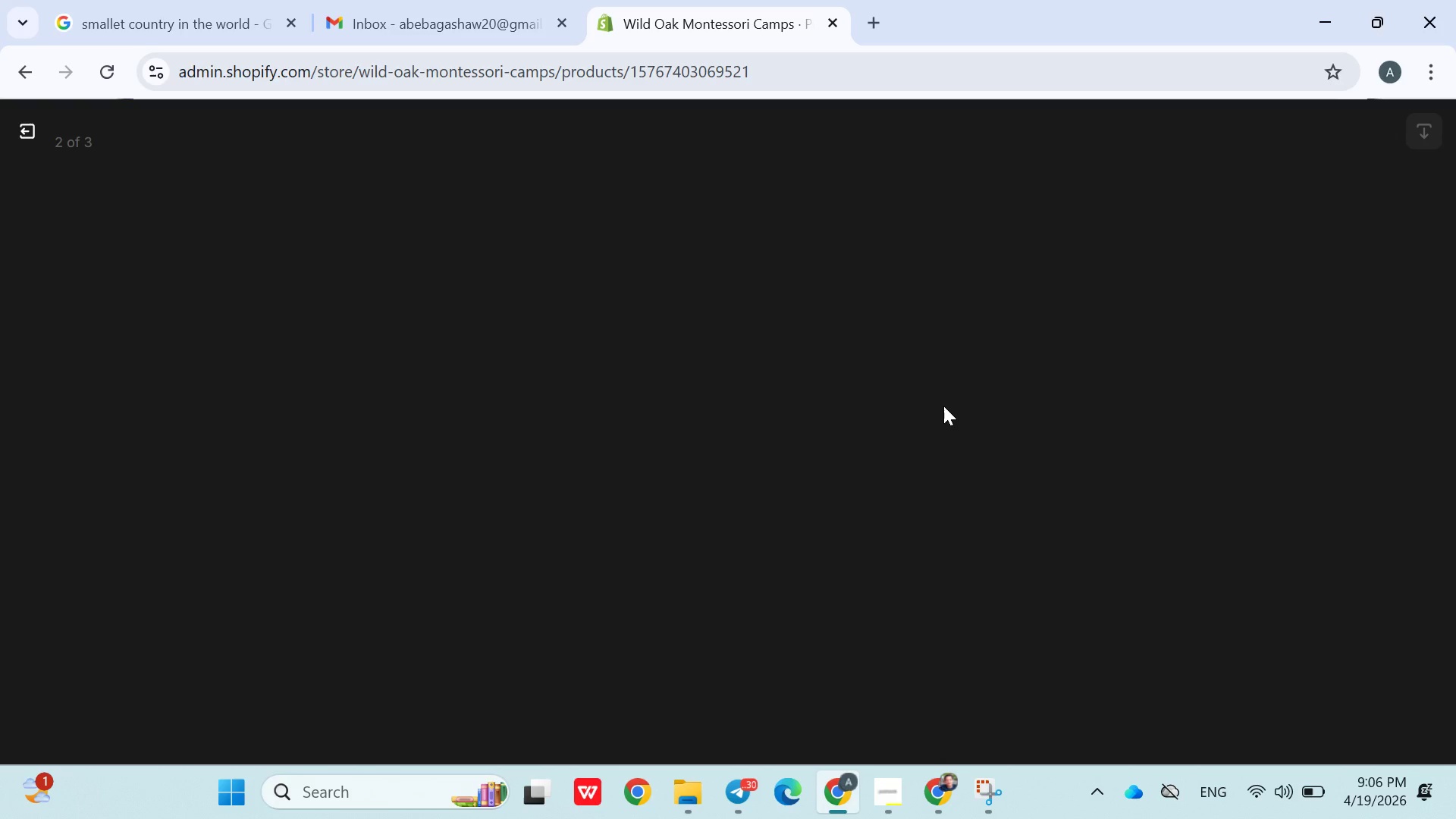 
left_click([17, 123])
 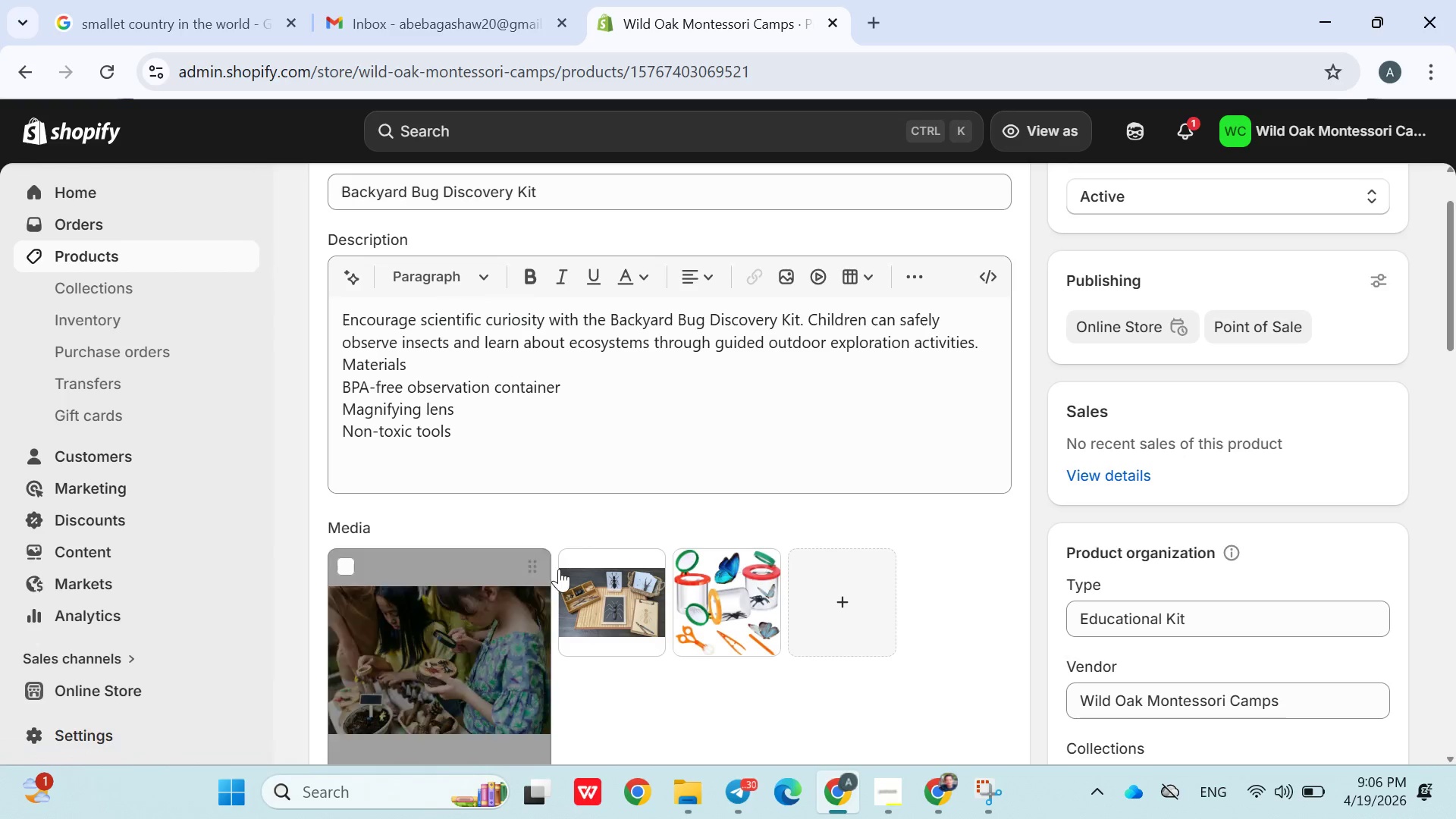 
left_click([584, 580])
 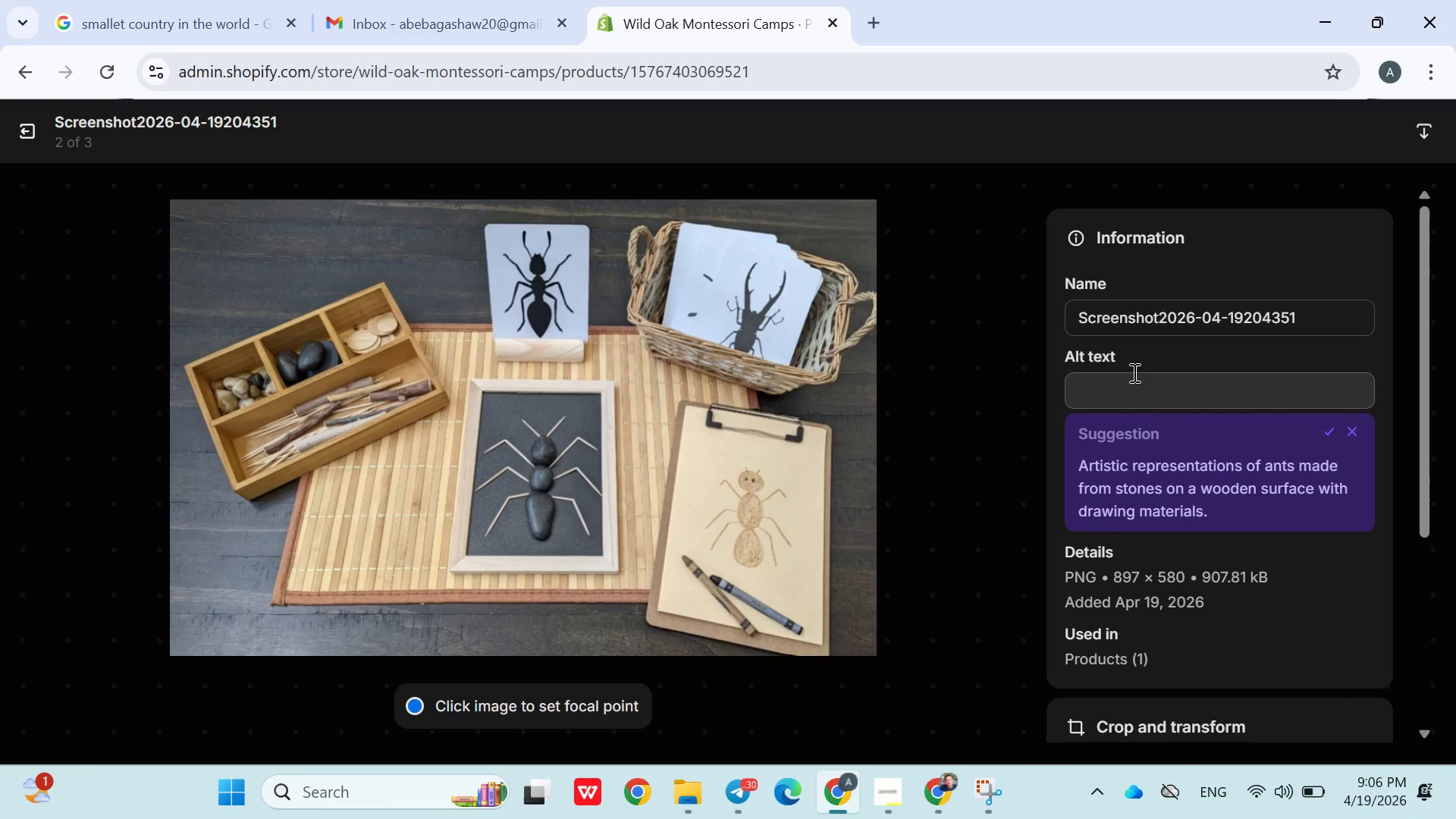 
left_click([1129, 391])
 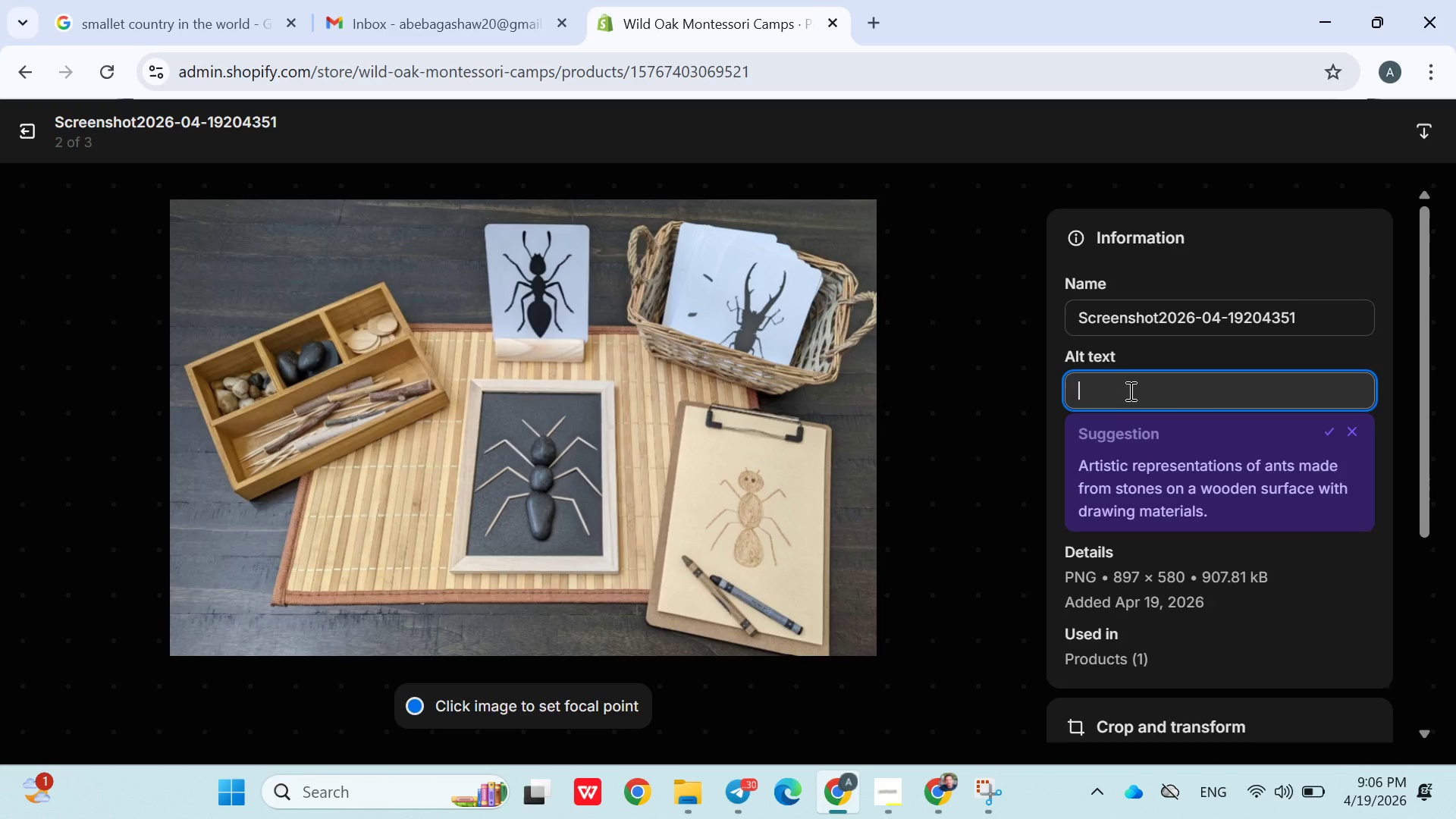 
key(Control+ControlLeft)
 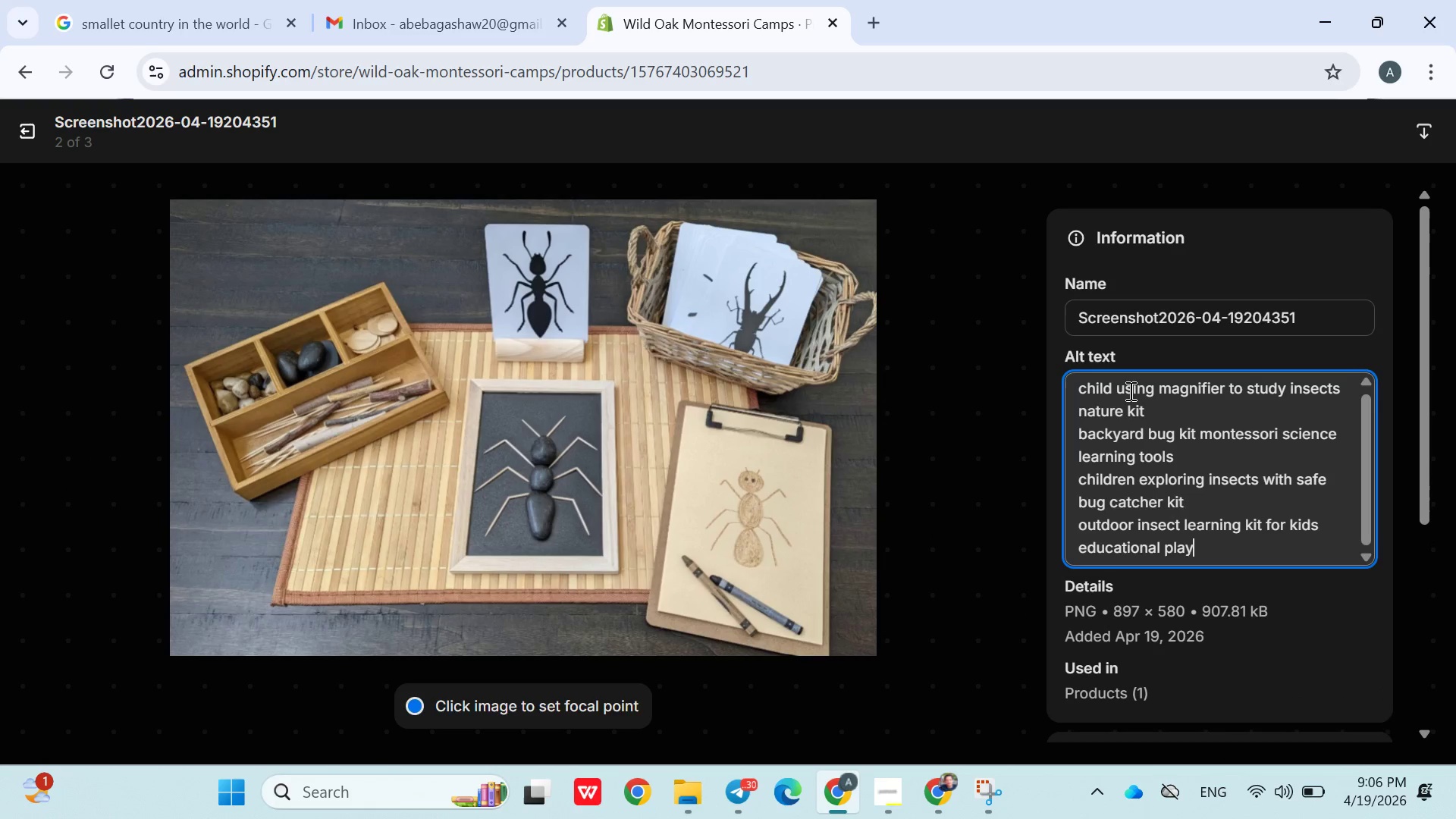 
key(Control+V)
 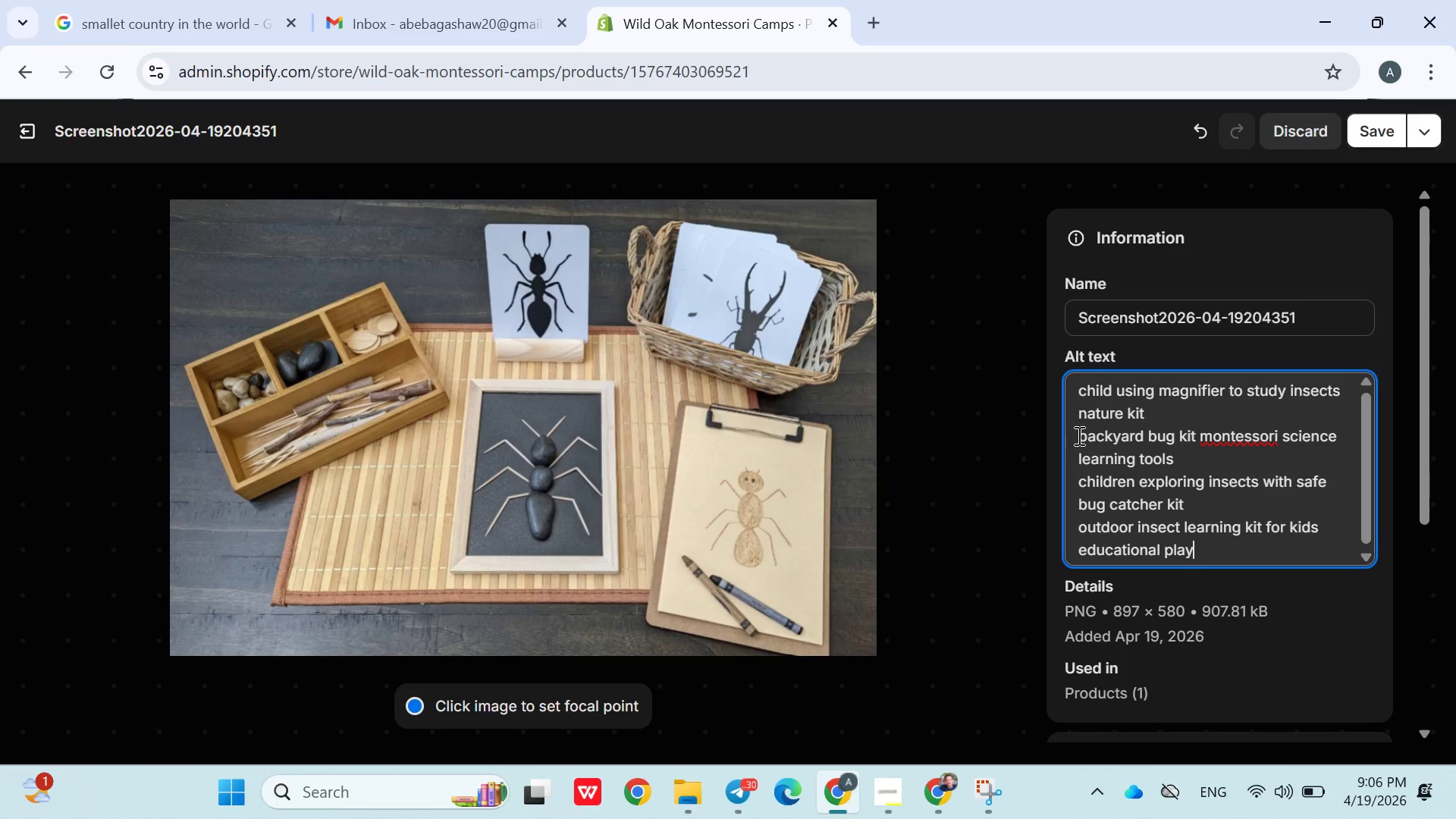 
left_click([1076, 435])
 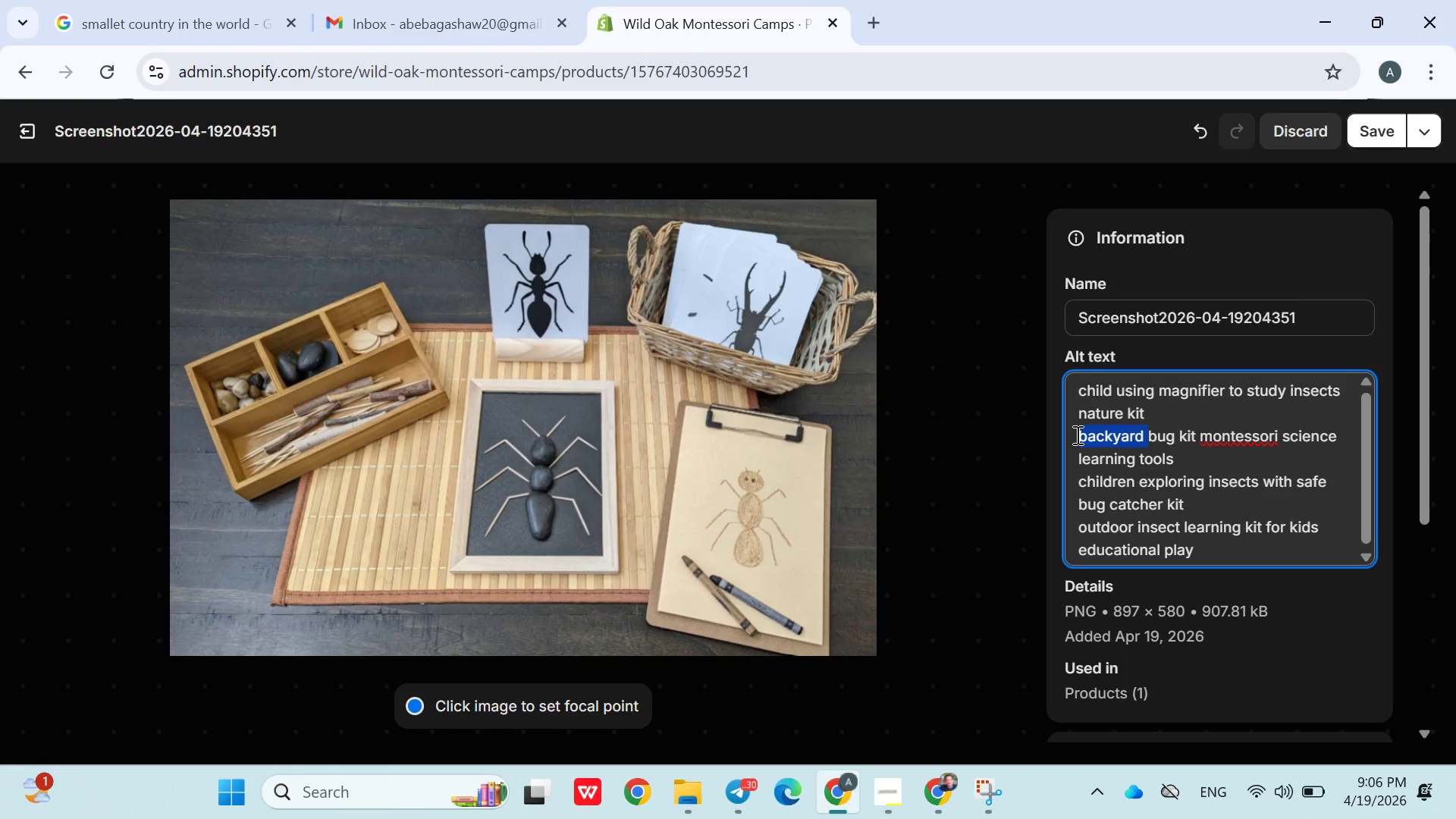 
left_click_drag(start_coordinate=[1076, 435], to_coordinate=[1260, 544])
 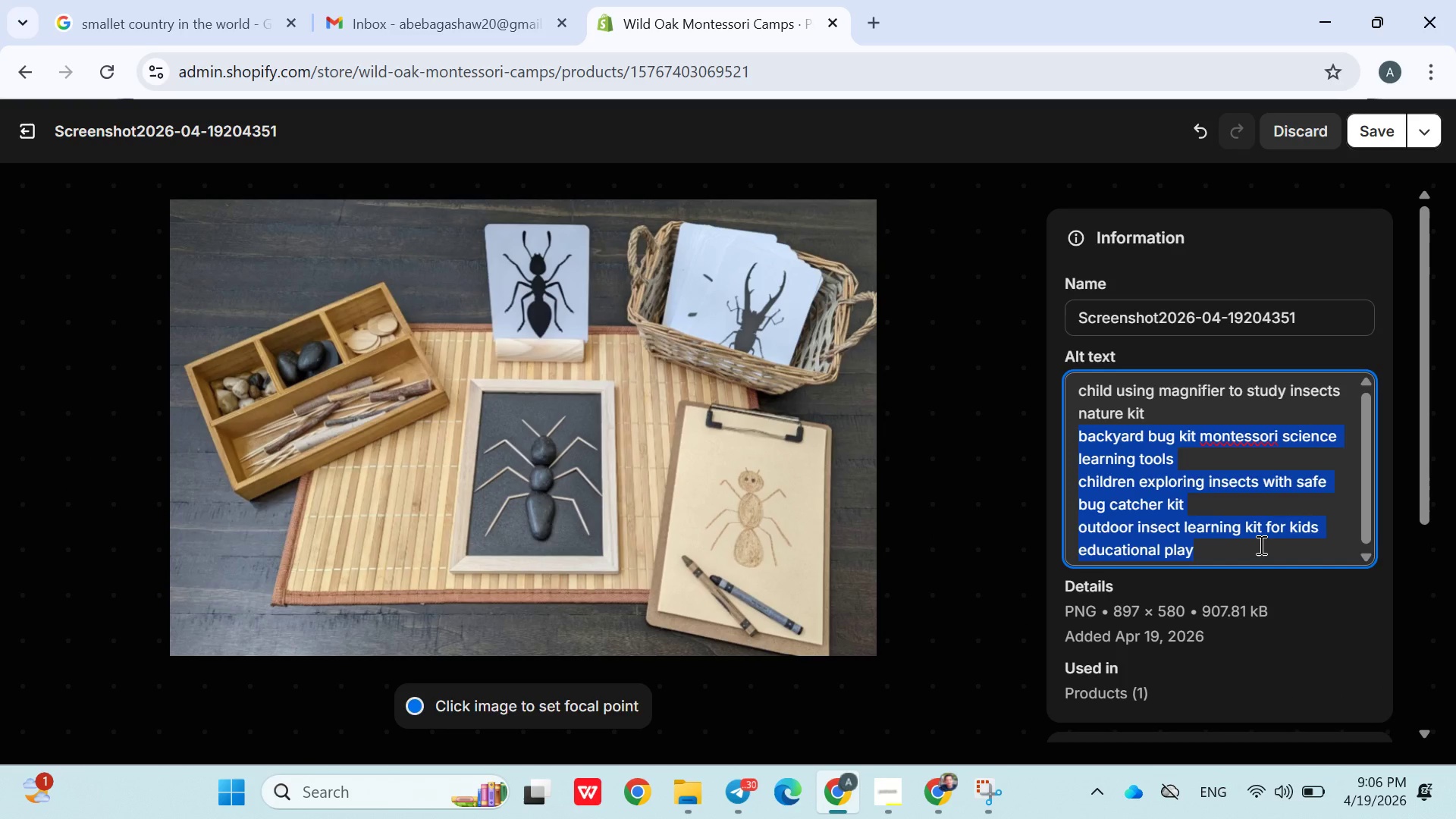 
key(Control+X)
 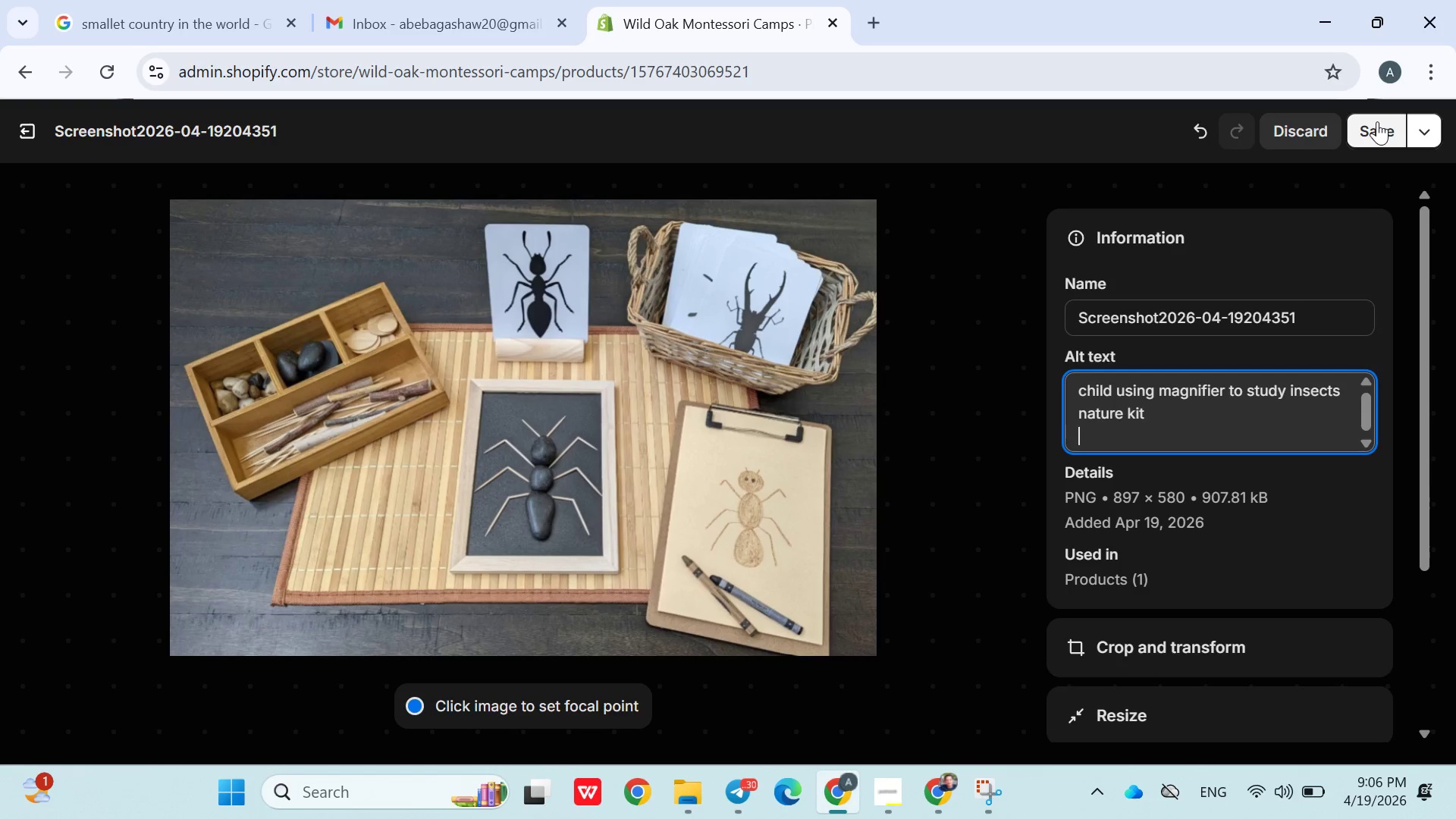 
wait(10.26)
 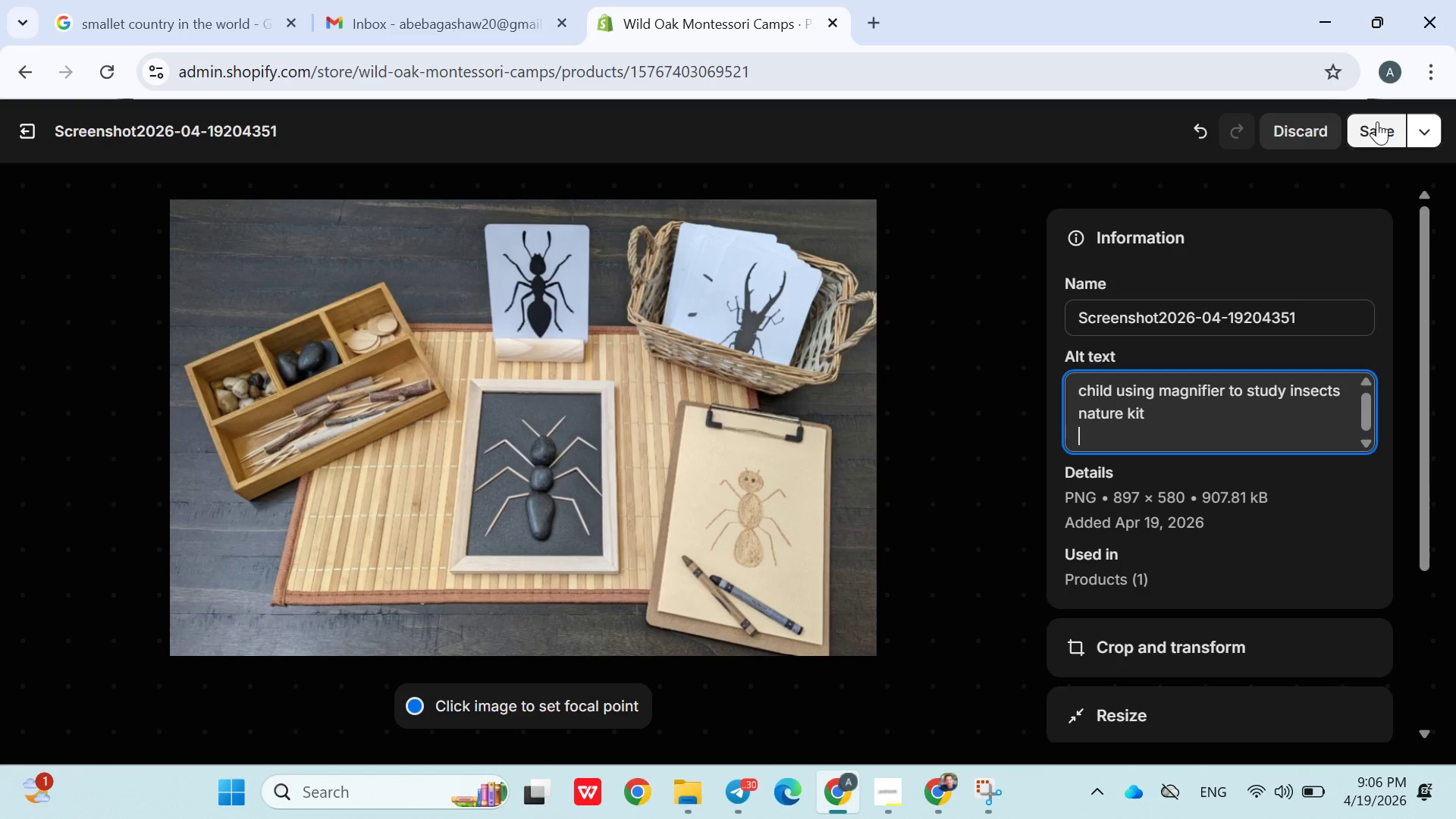 
left_click([1361, 136])
 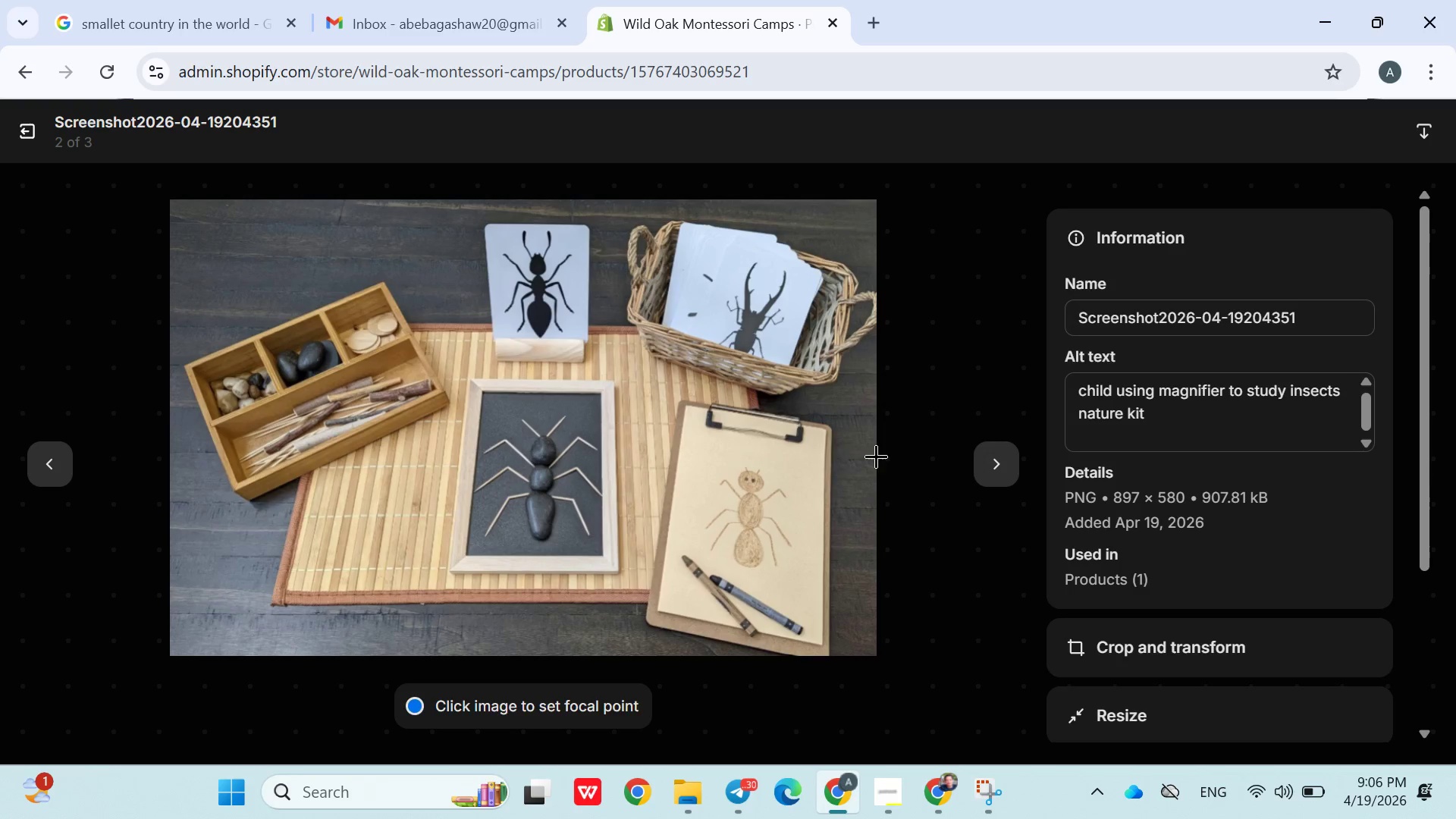 
left_click([981, 462])
 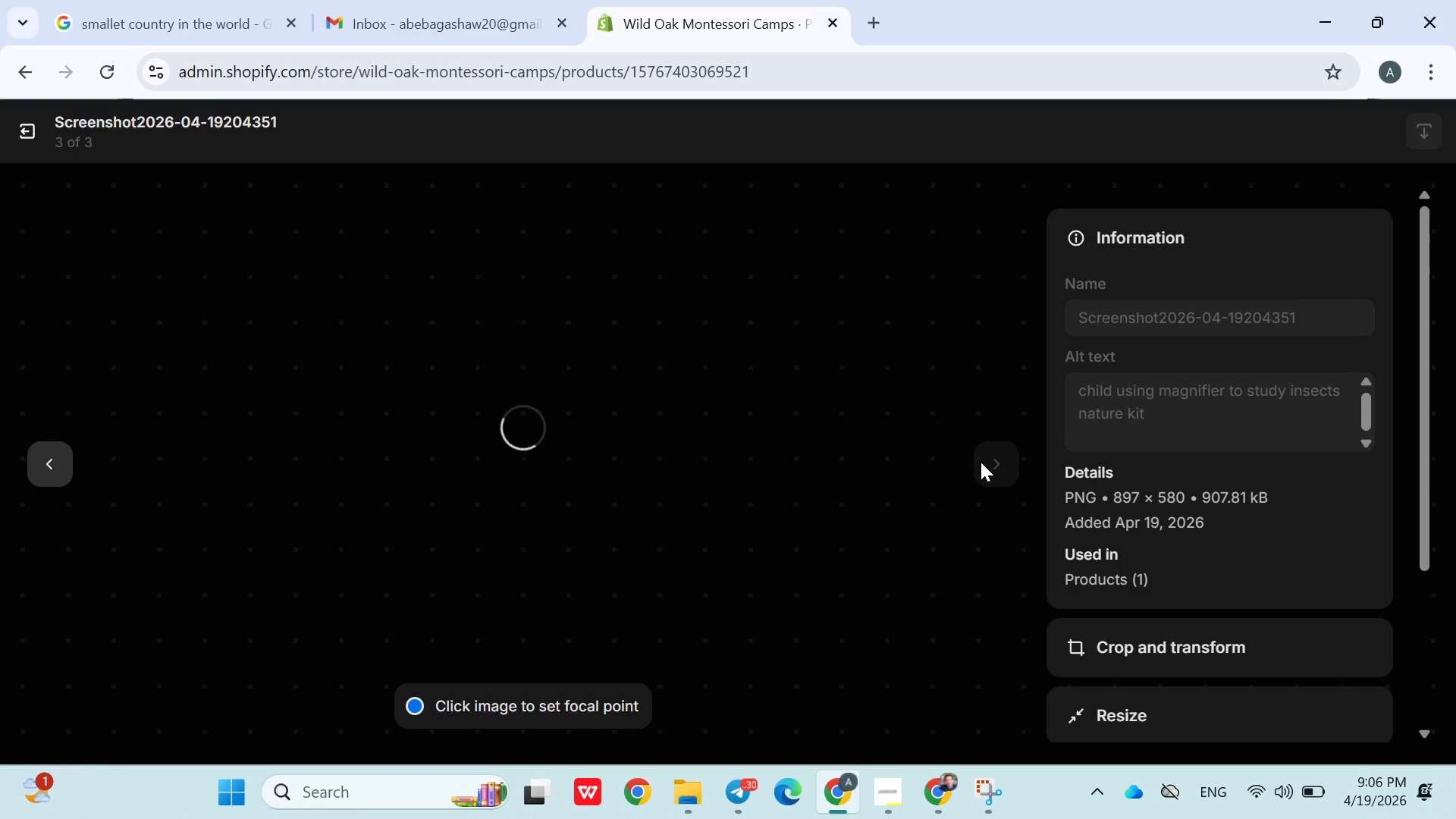 
wait(8.34)
 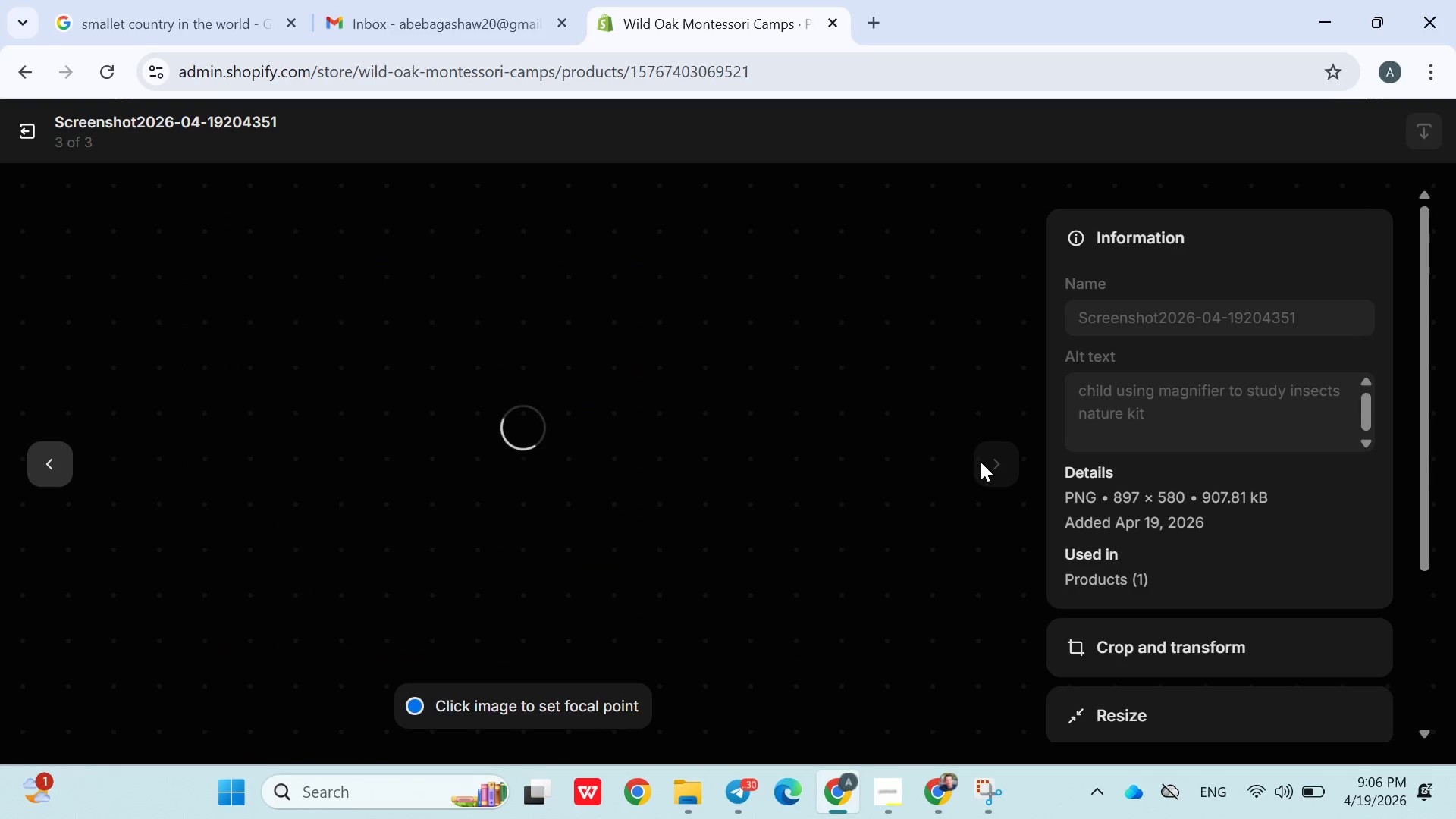 
left_click([1202, 409])
 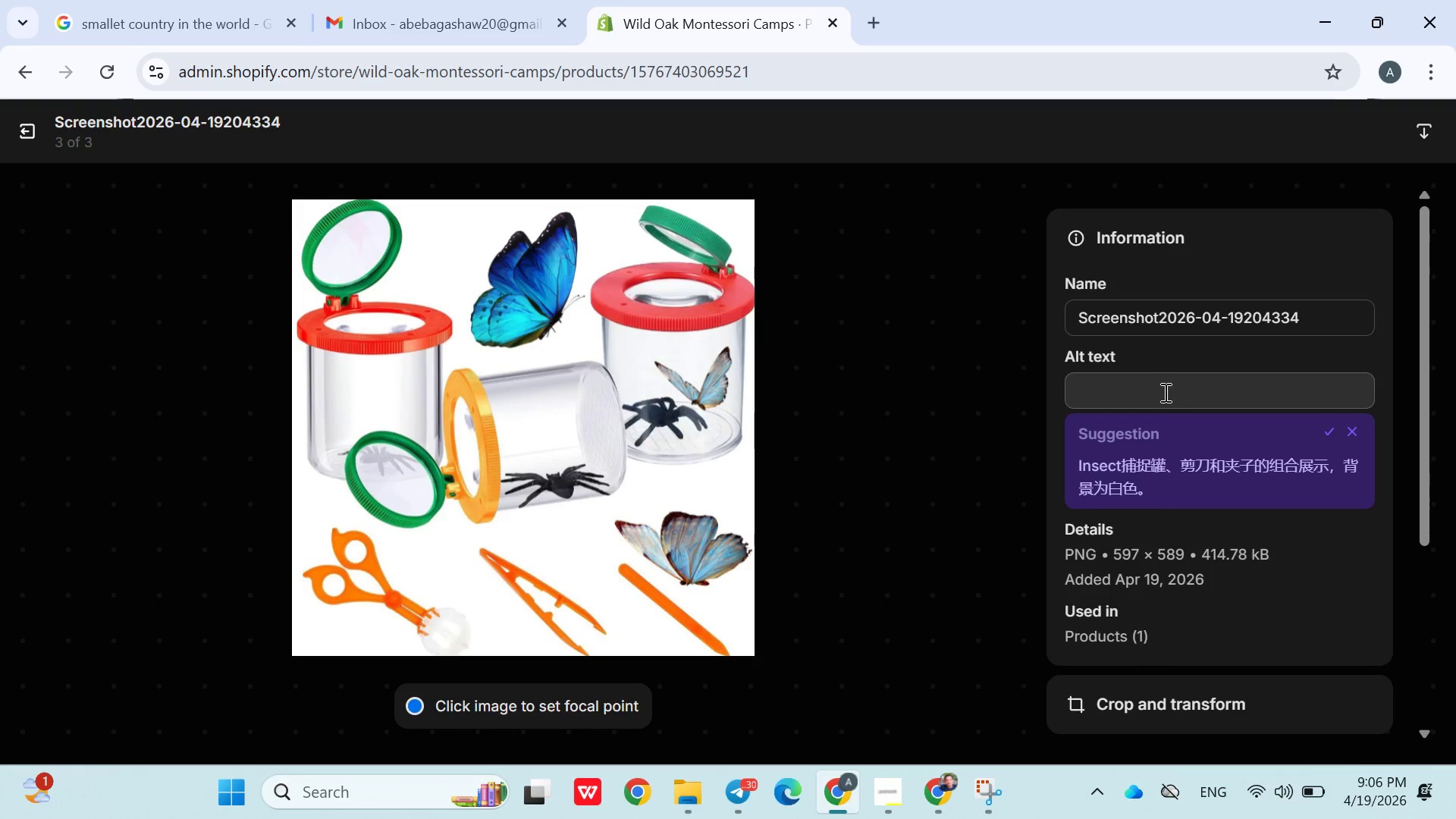 
left_click([1164, 392])
 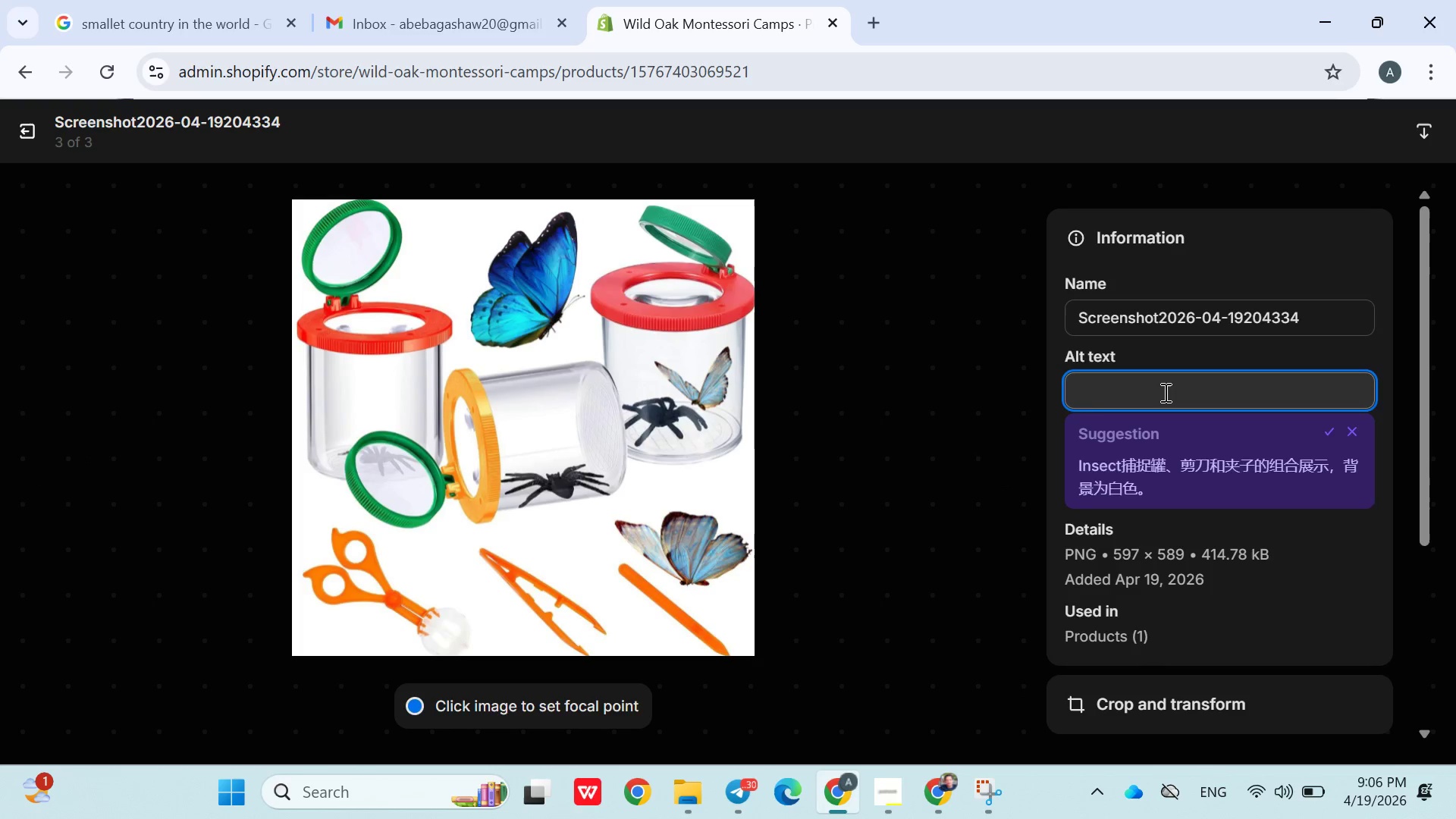 
key(Control+ControlLeft)
 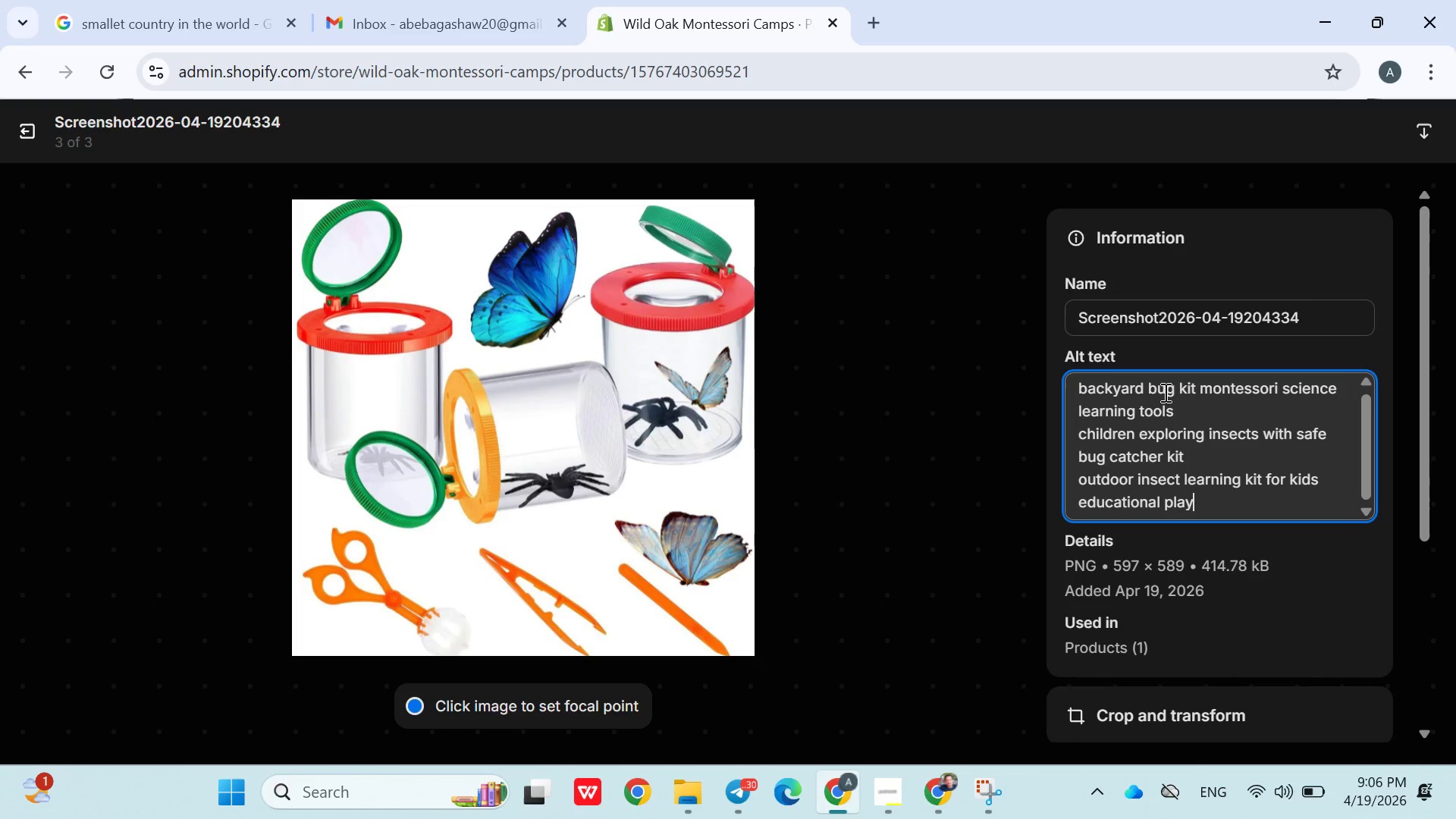 
key(Control+V)
 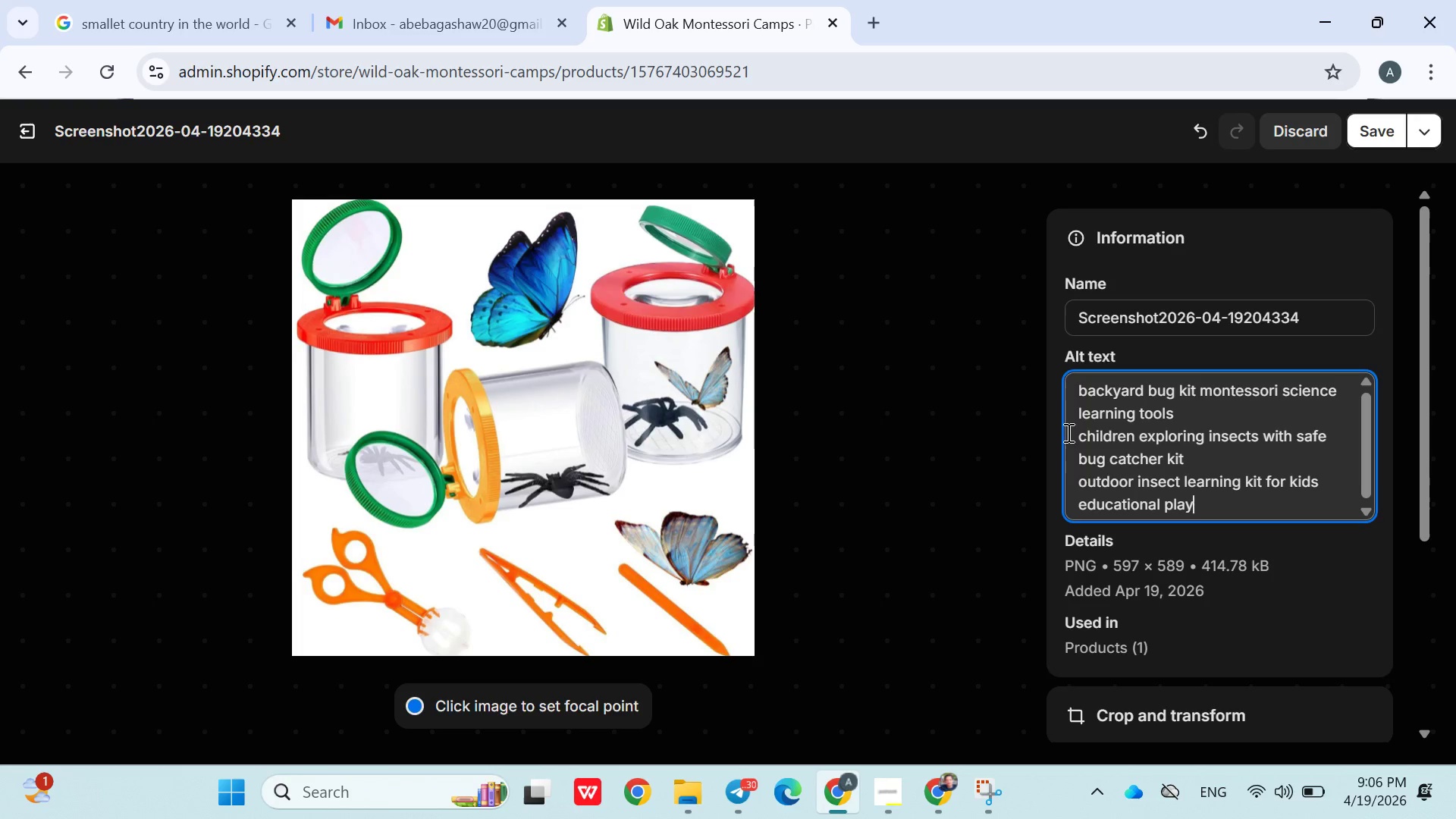 
left_click_drag(start_coordinate=[1078, 434], to_coordinate=[1219, 503])
 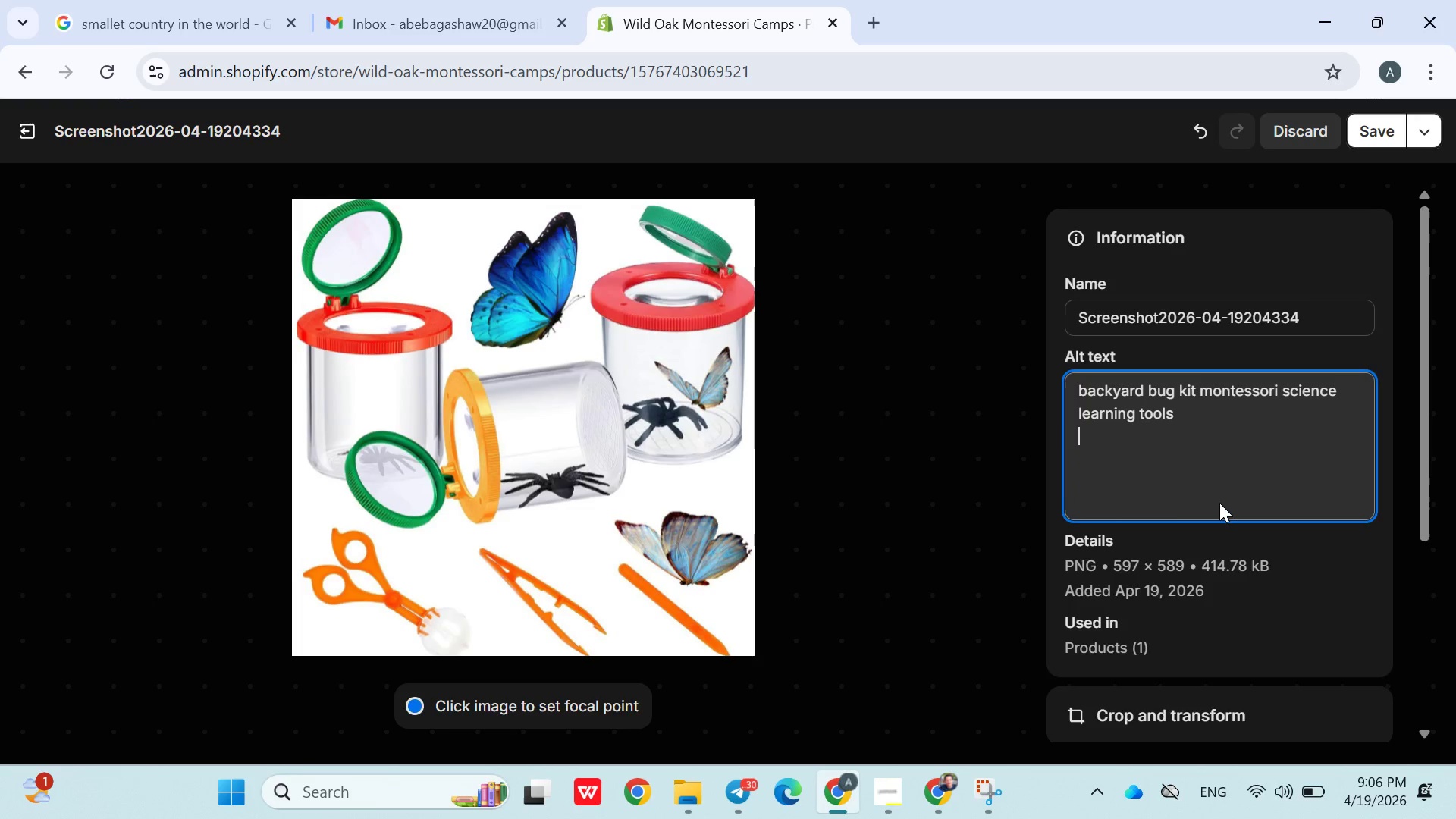 
key(Backspace)
 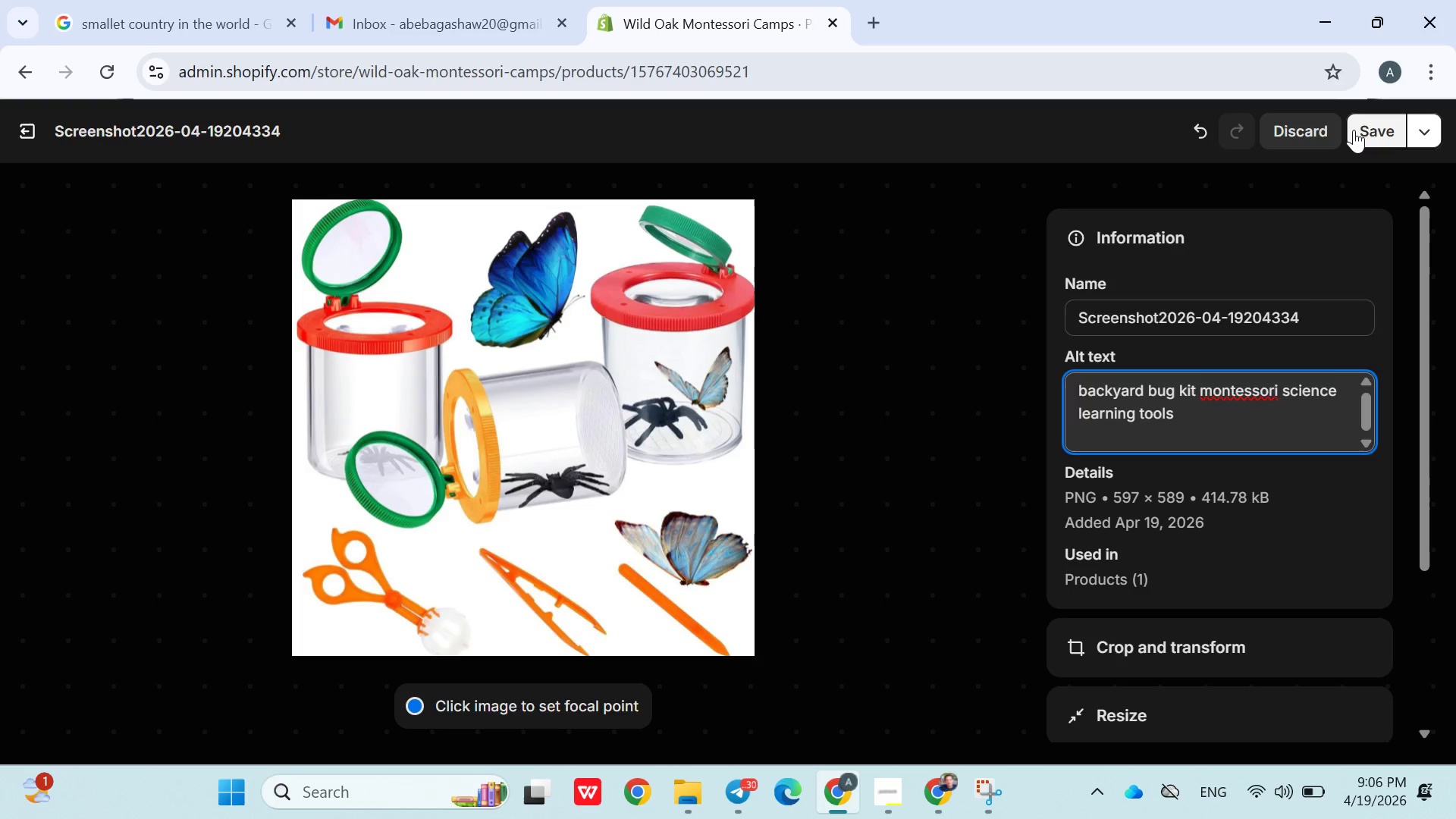 
left_click([1361, 130])
 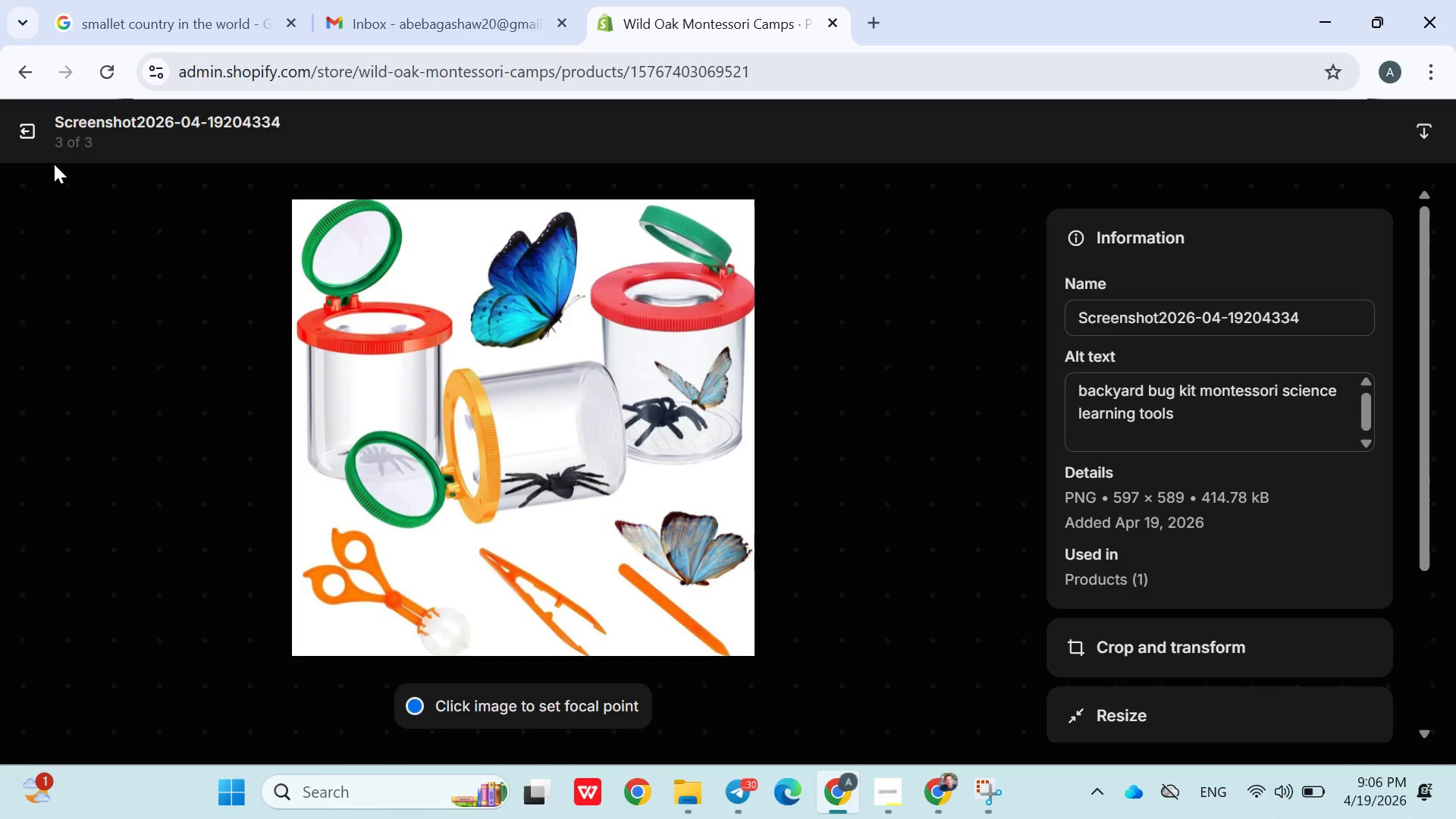 
left_click([41, 134])
 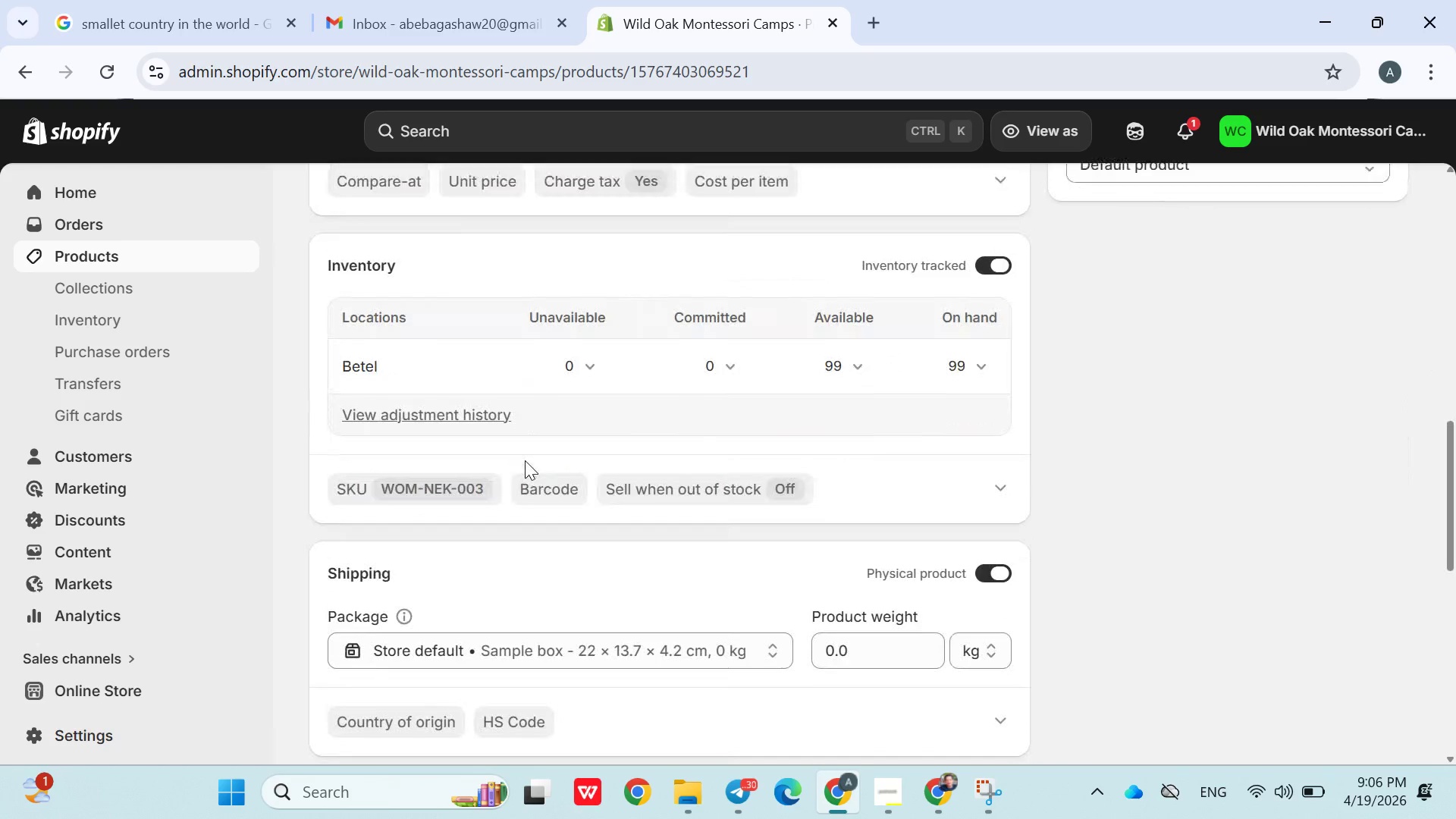 
wait(5.23)
 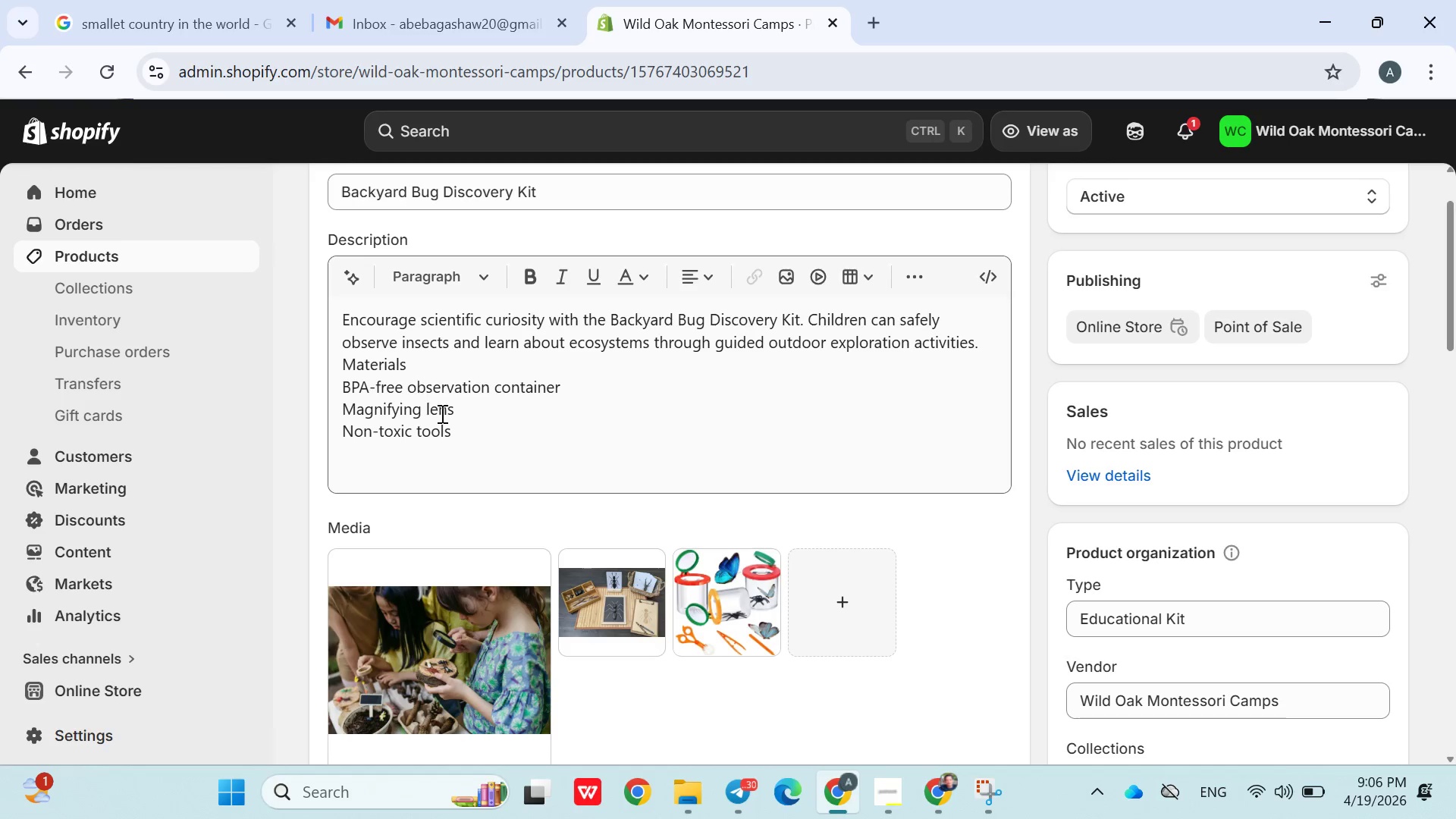 
left_click([59, 246])
 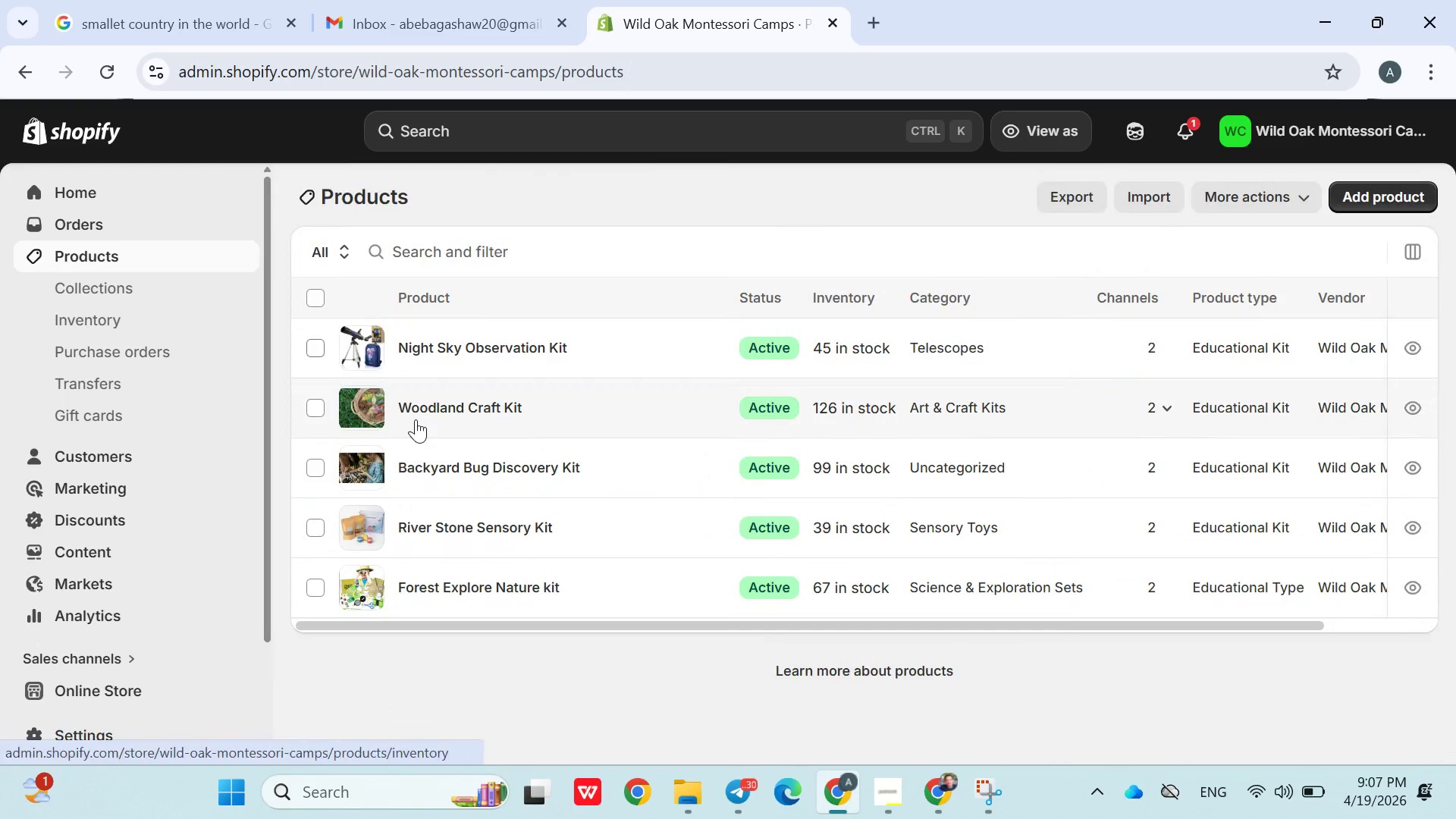 
left_click([429, 408])
 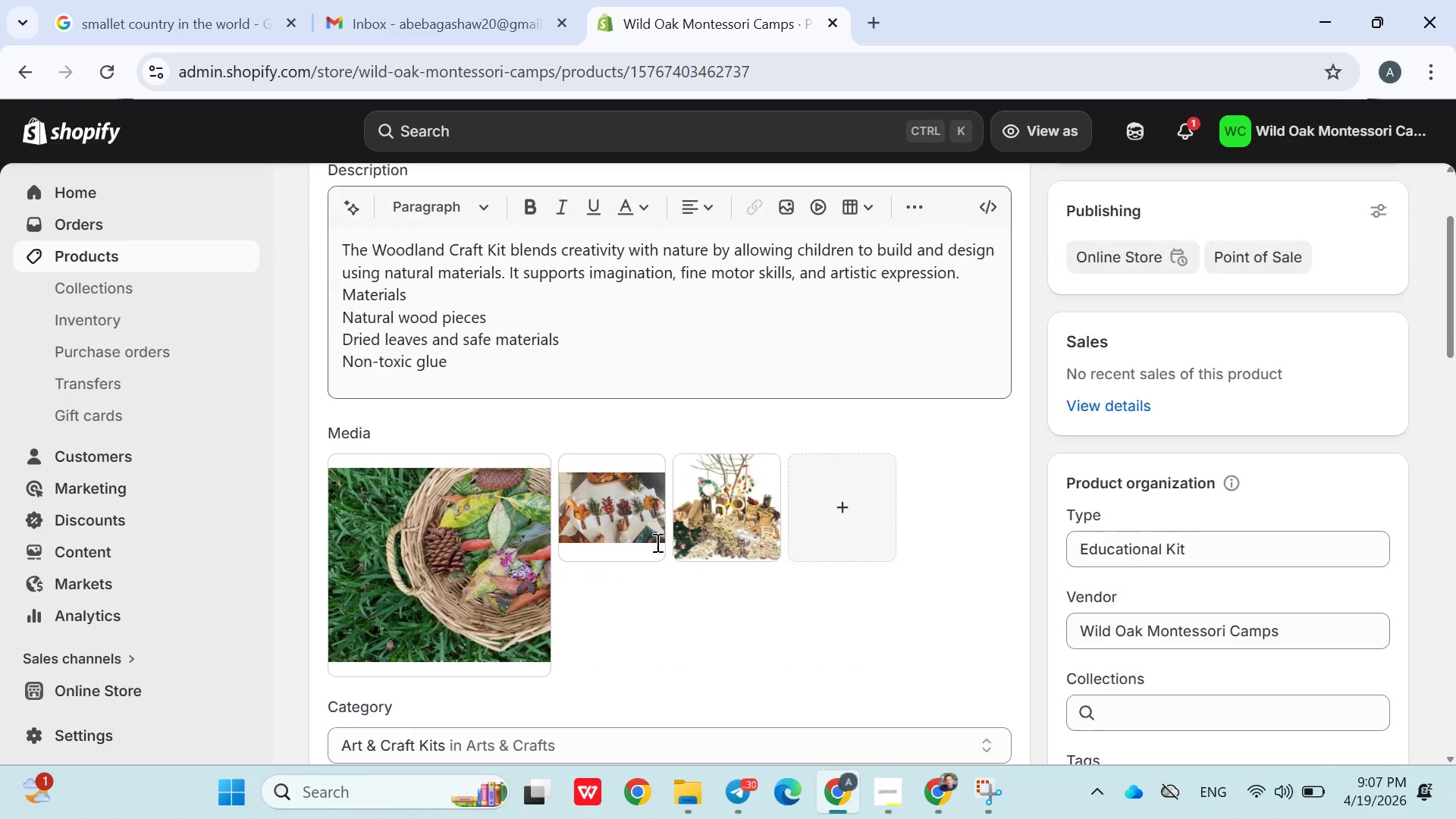 
wait(5.62)
 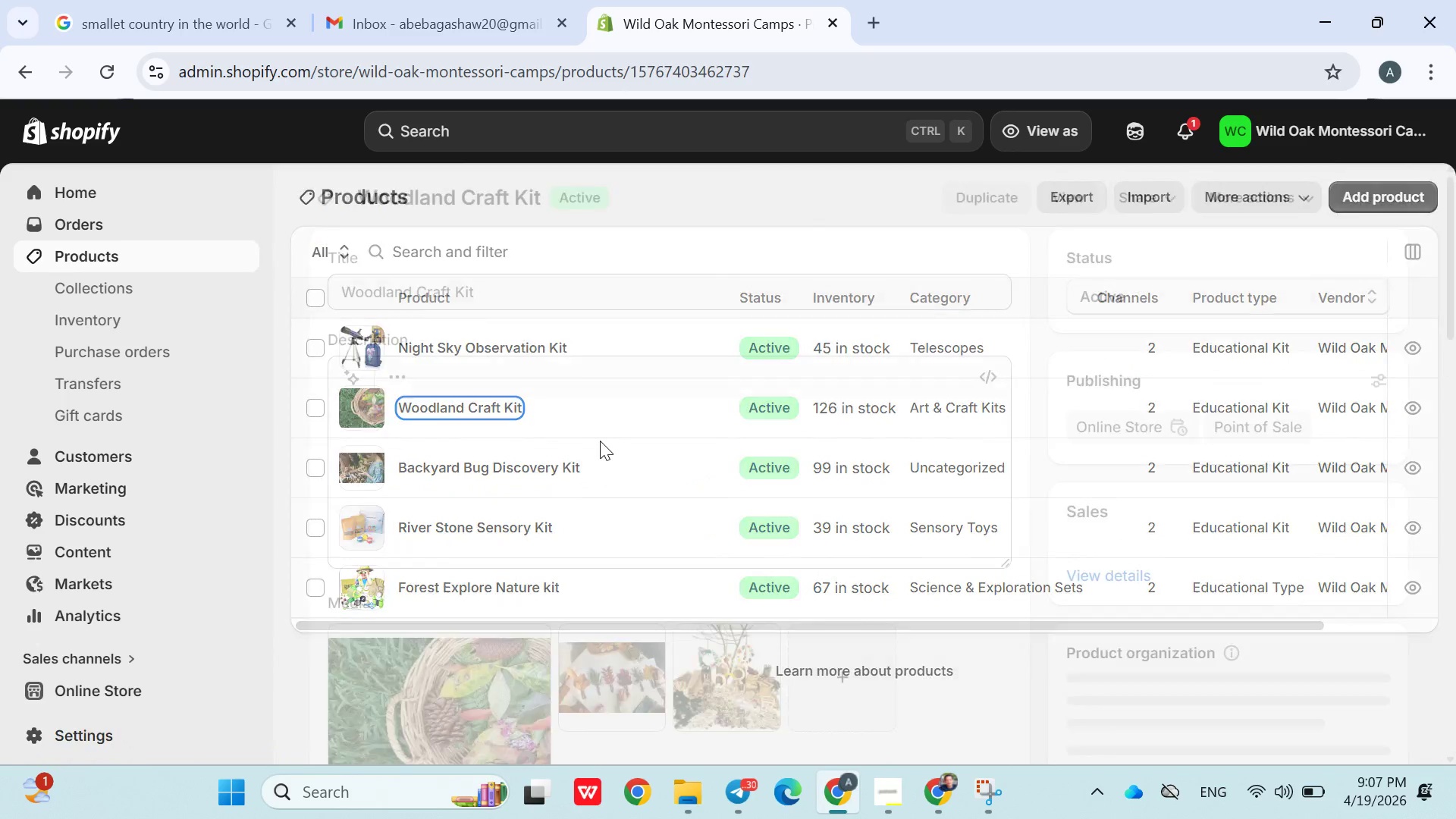 
left_click([485, 538])
 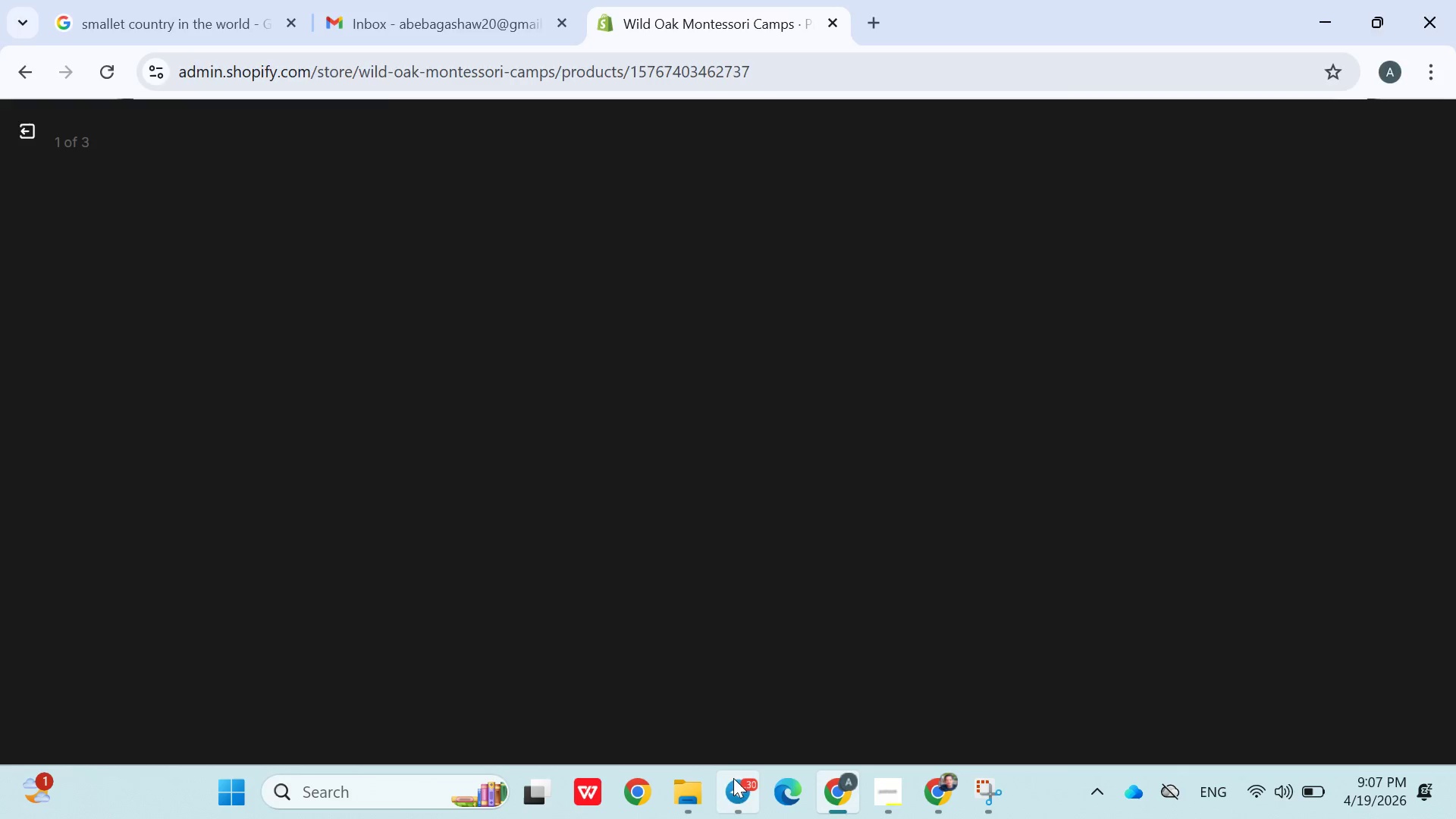 
left_click([733, 778])
 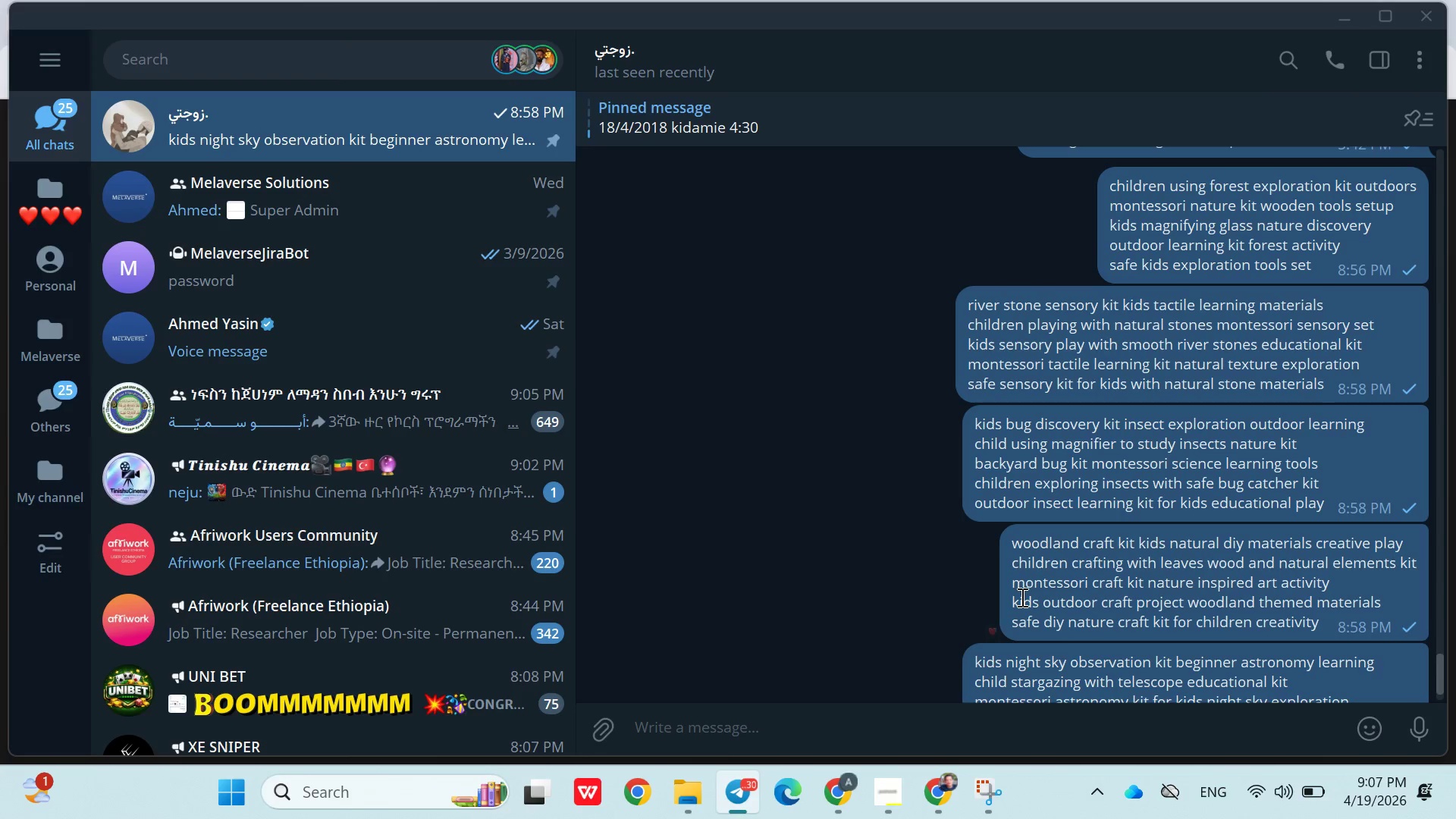 
right_click([1021, 597])
 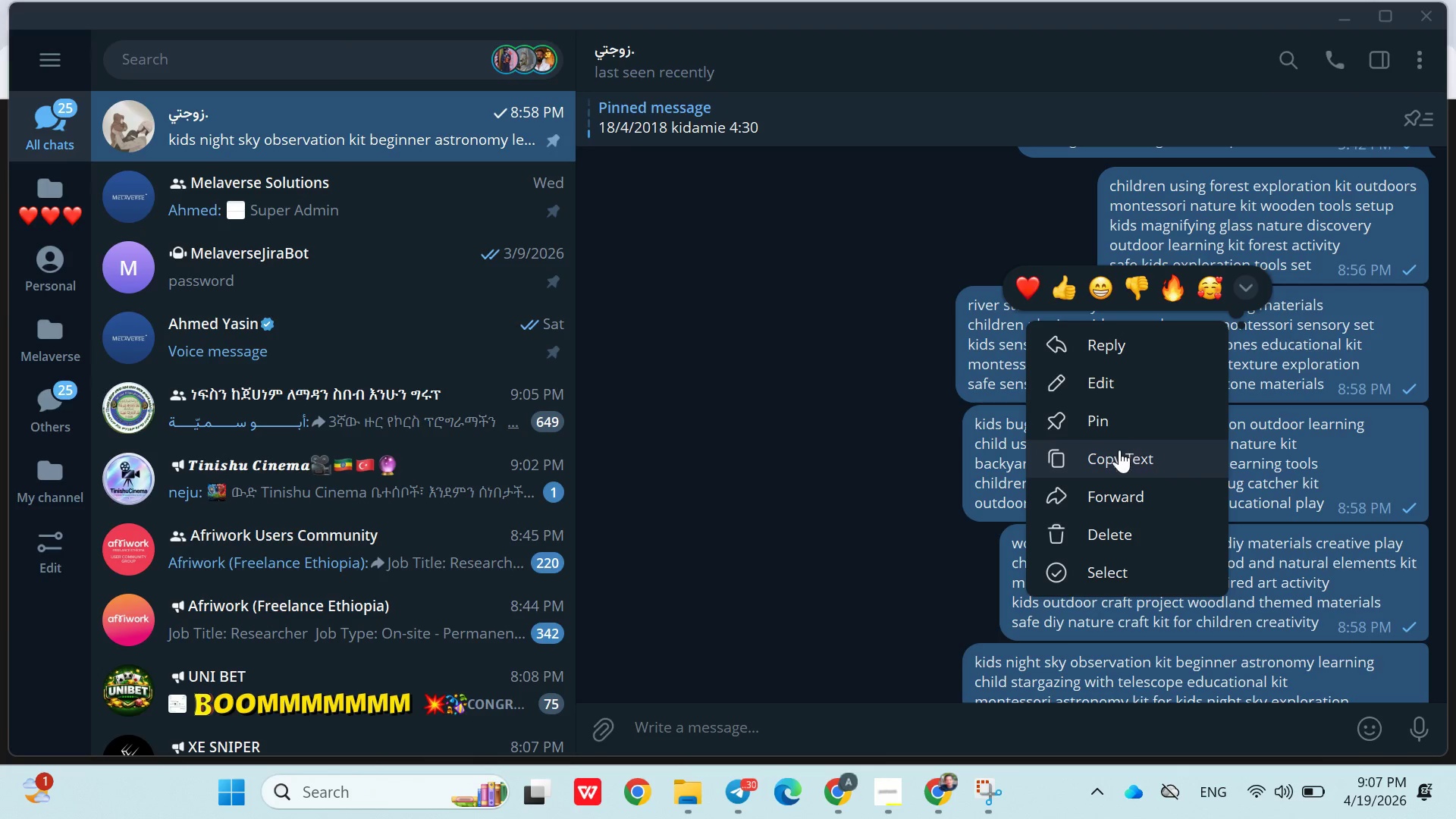 
left_click([1118, 450])
 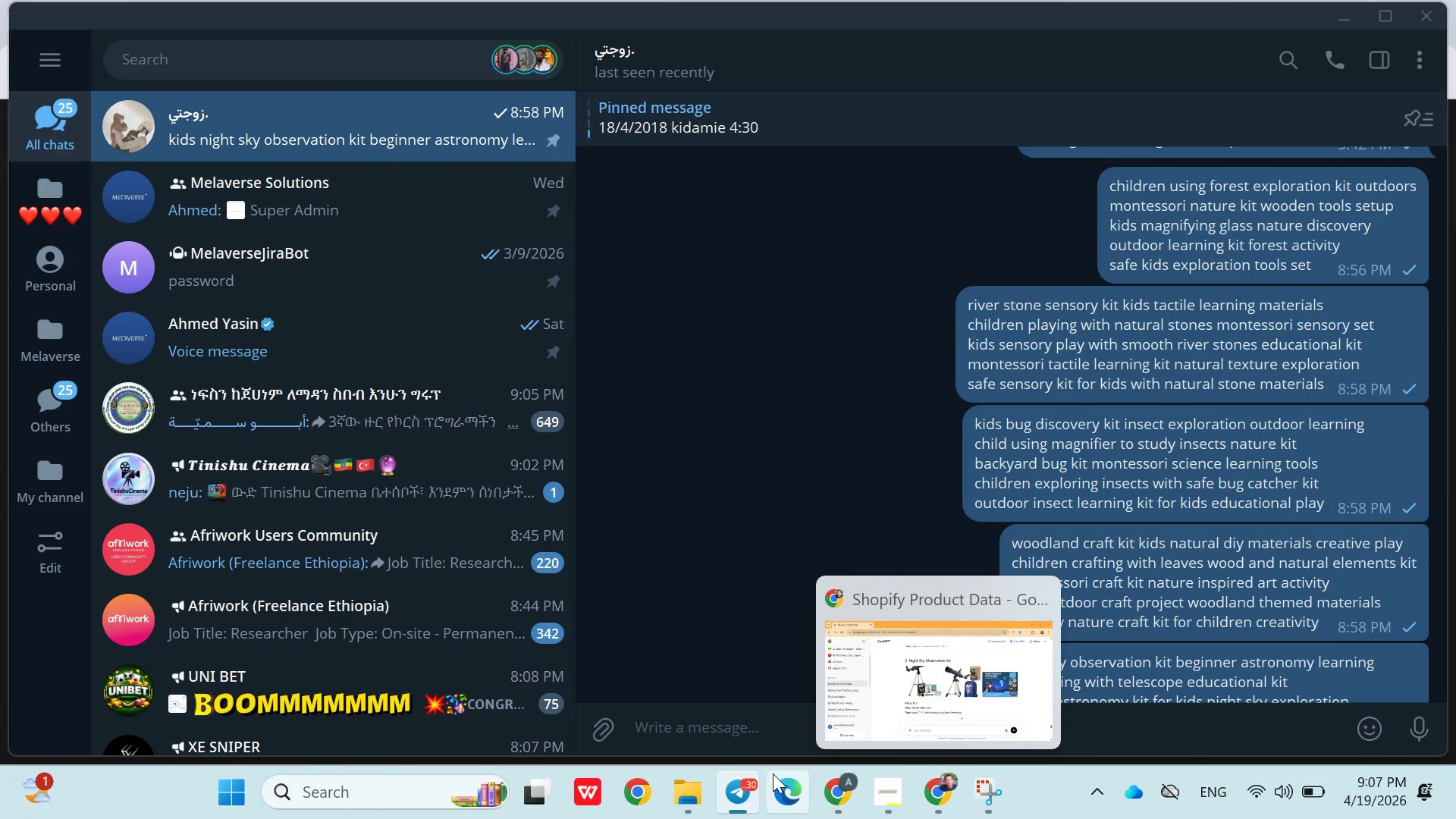 
left_click([860, 799])
 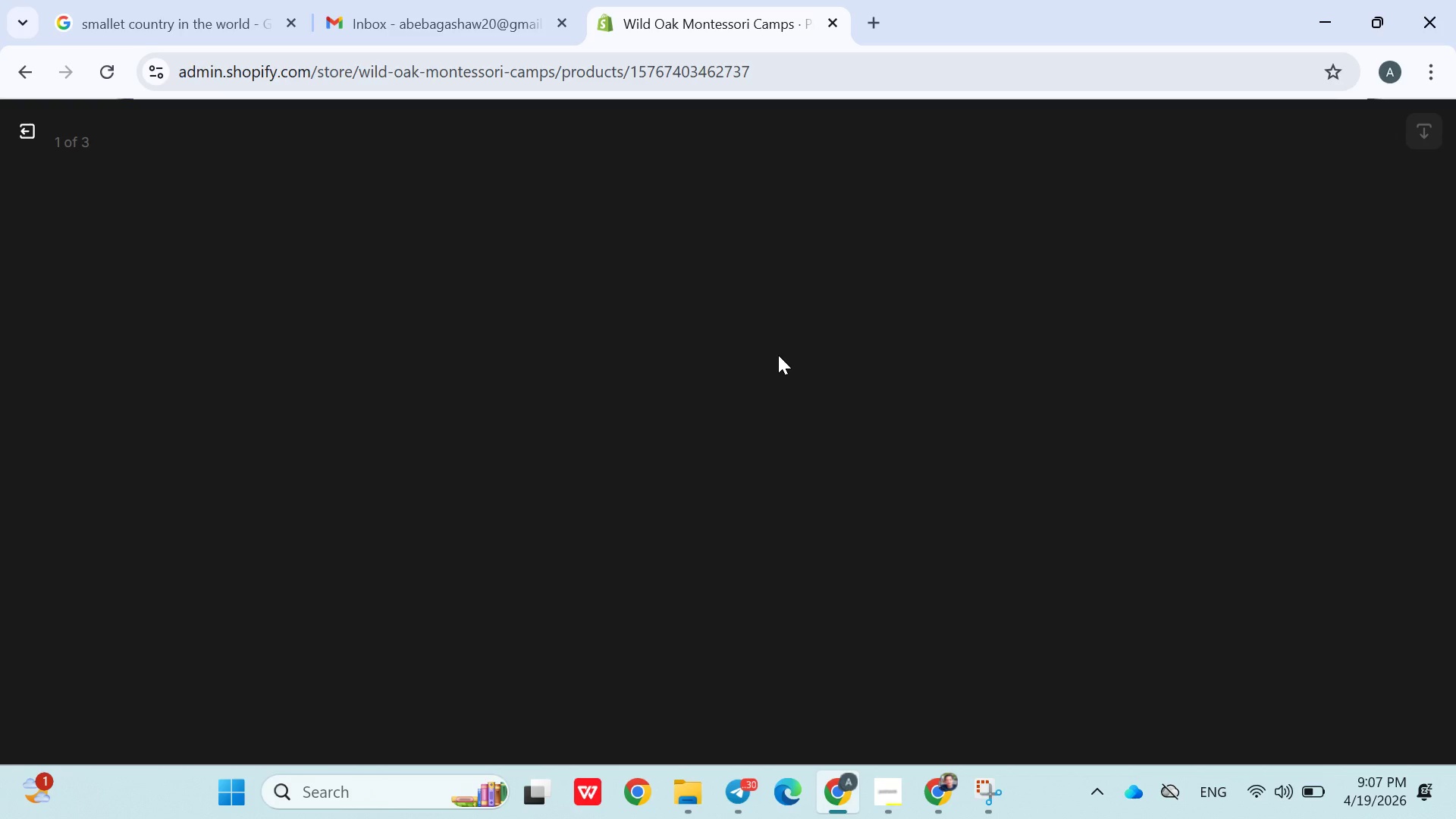 
wait(16.34)
 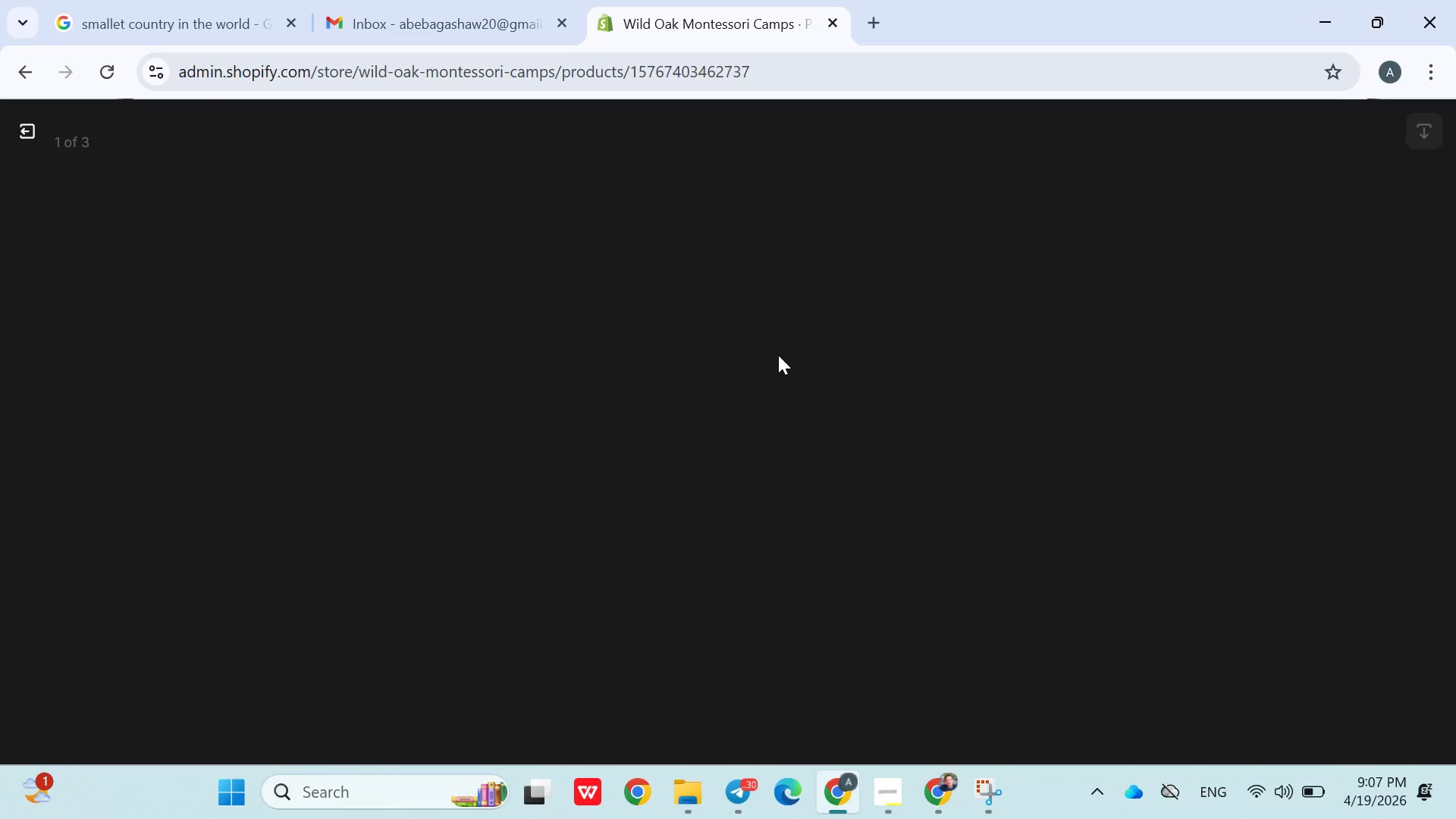 
left_click([1088, 377])
 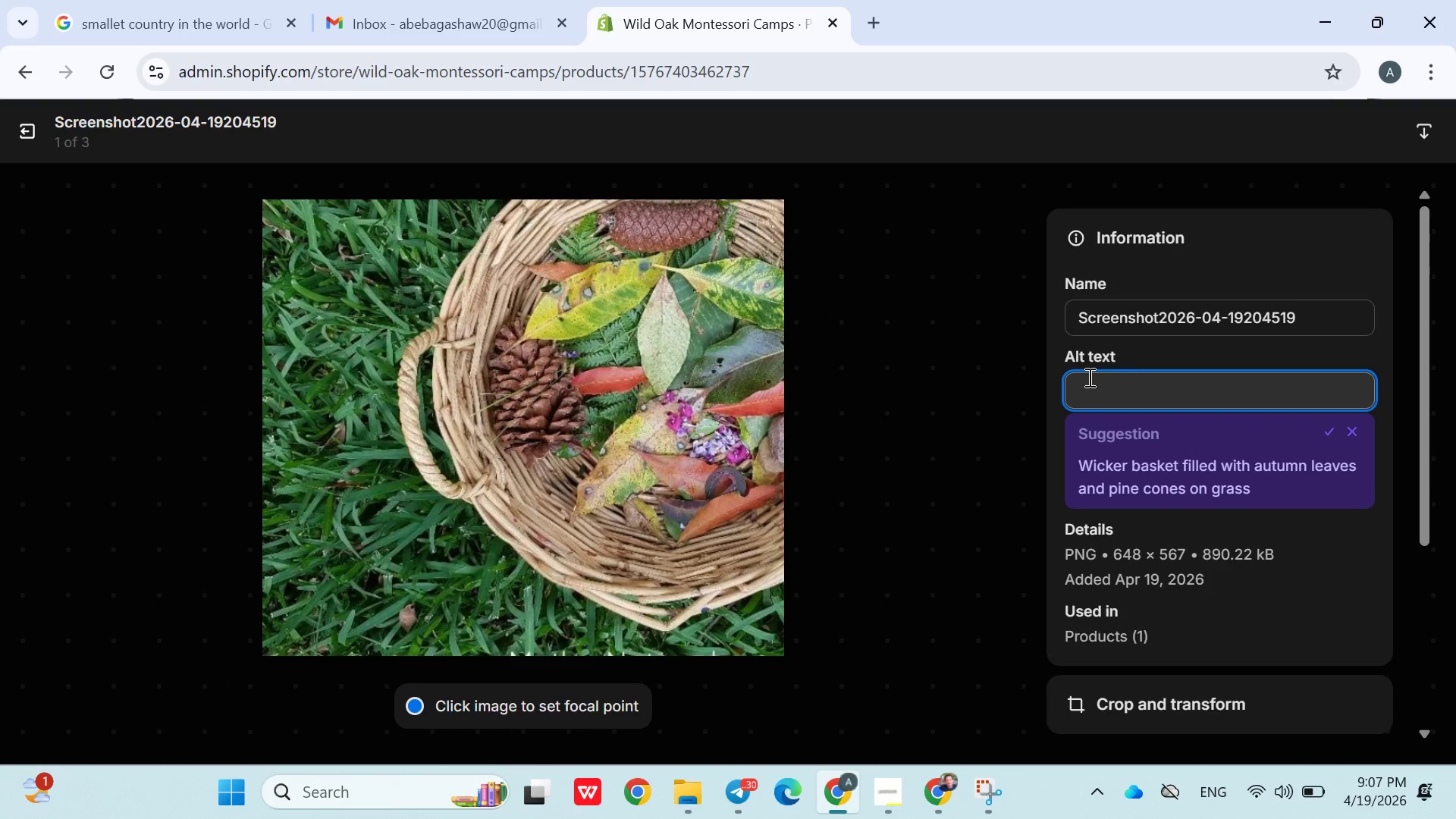 
key(Control+V)
 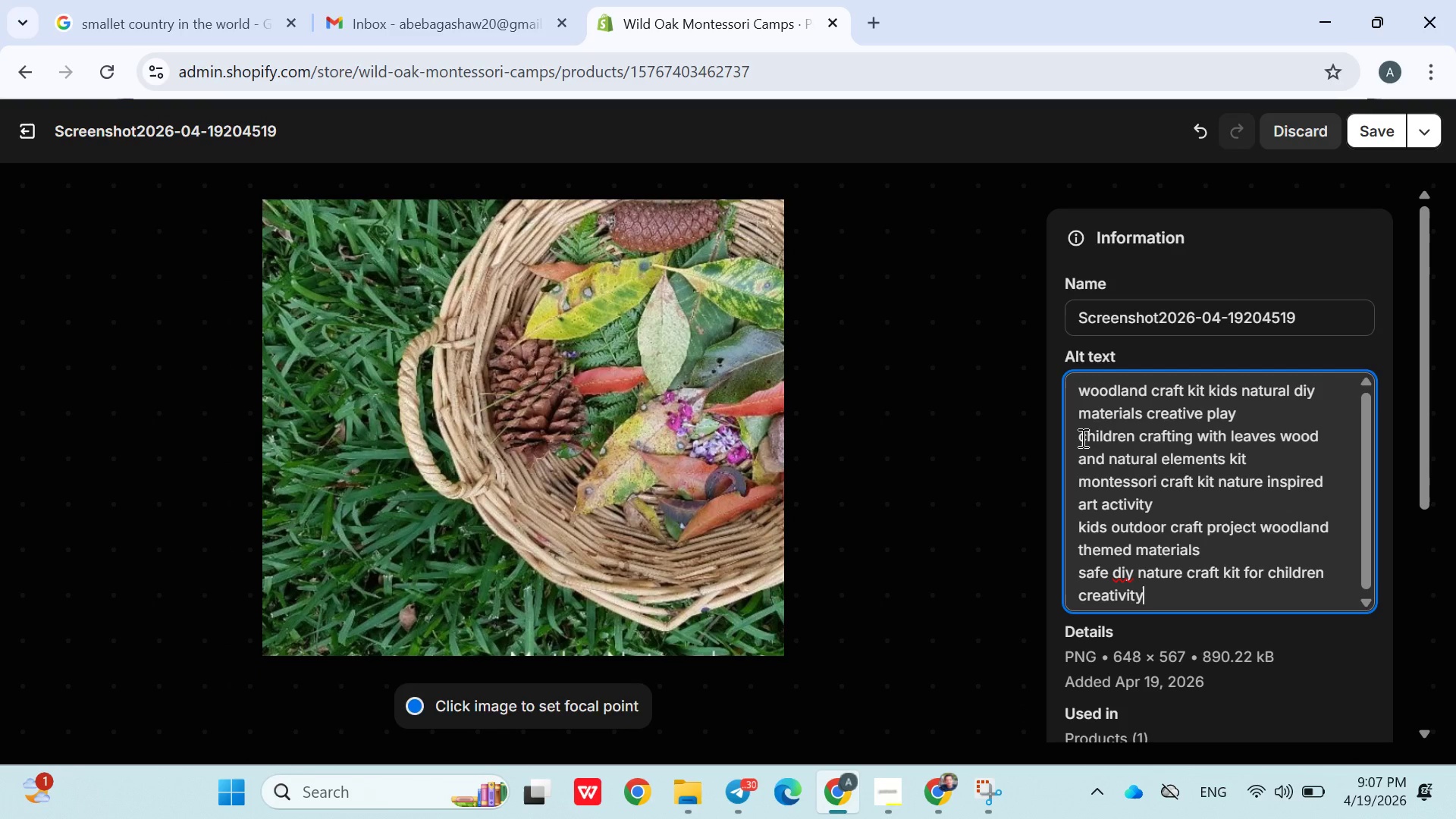 
left_click_drag(start_coordinate=[1076, 438], to_coordinate=[1185, 620])
 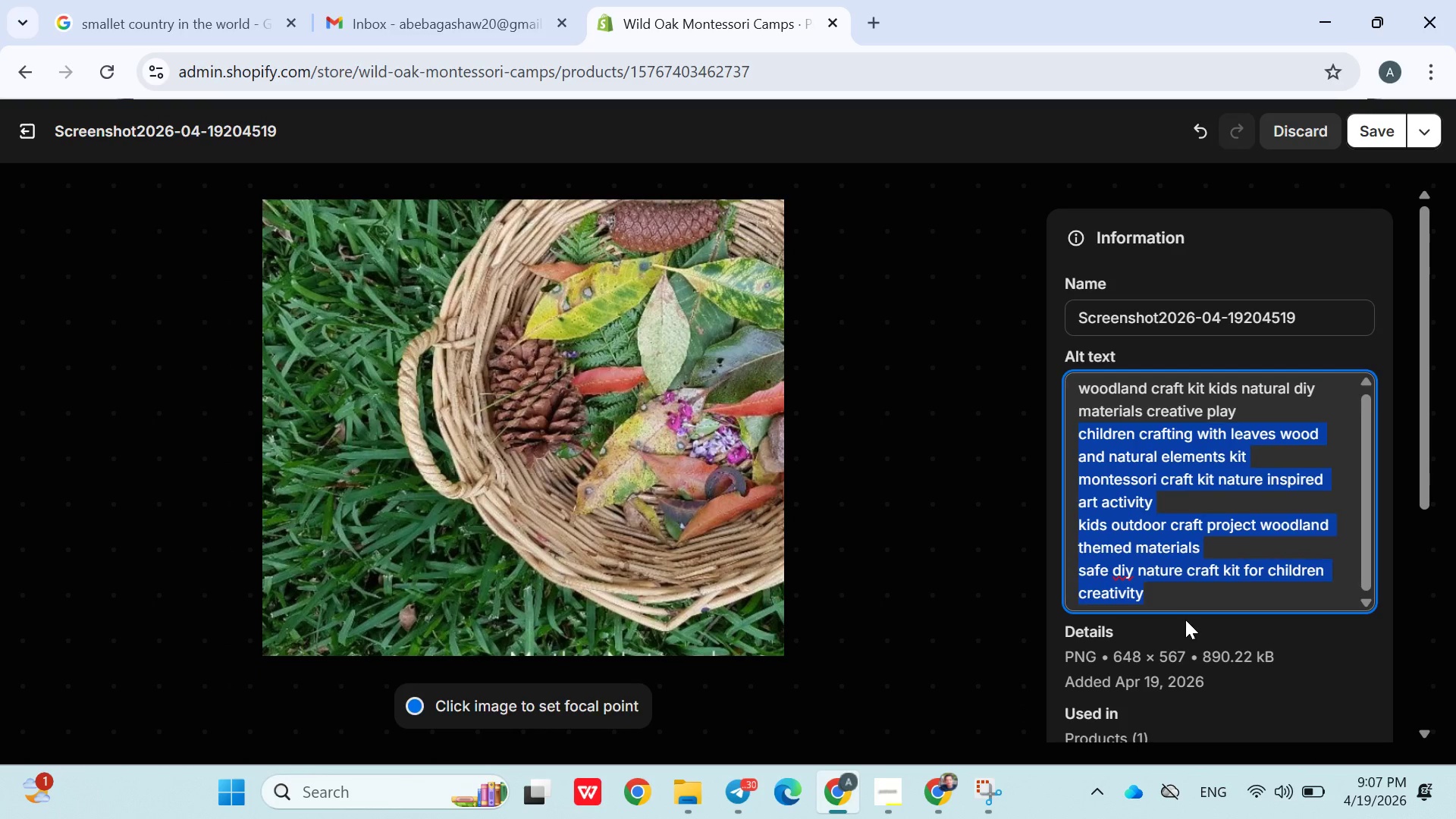 
key(Control+X)
 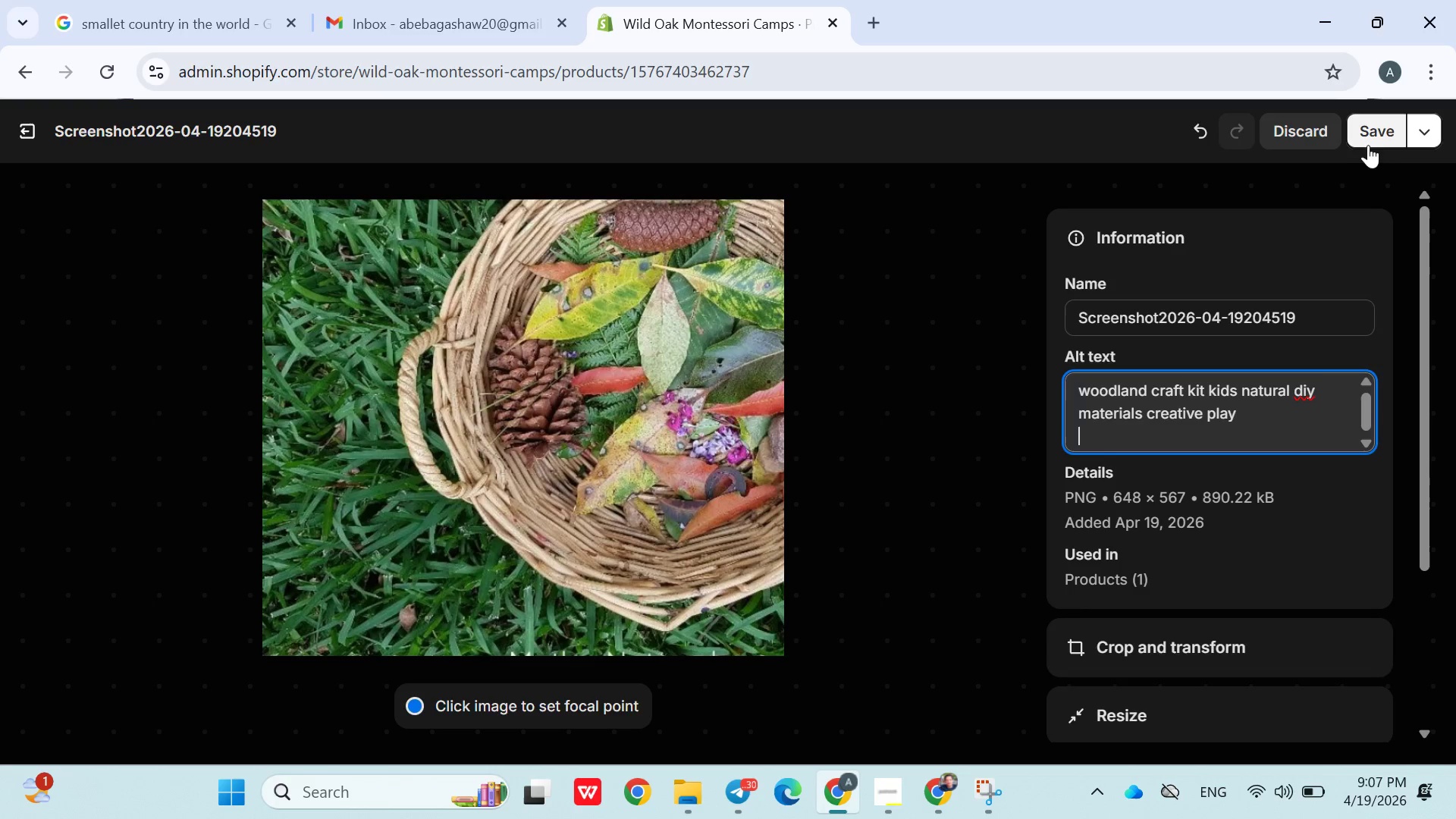 
left_click([1371, 138])
 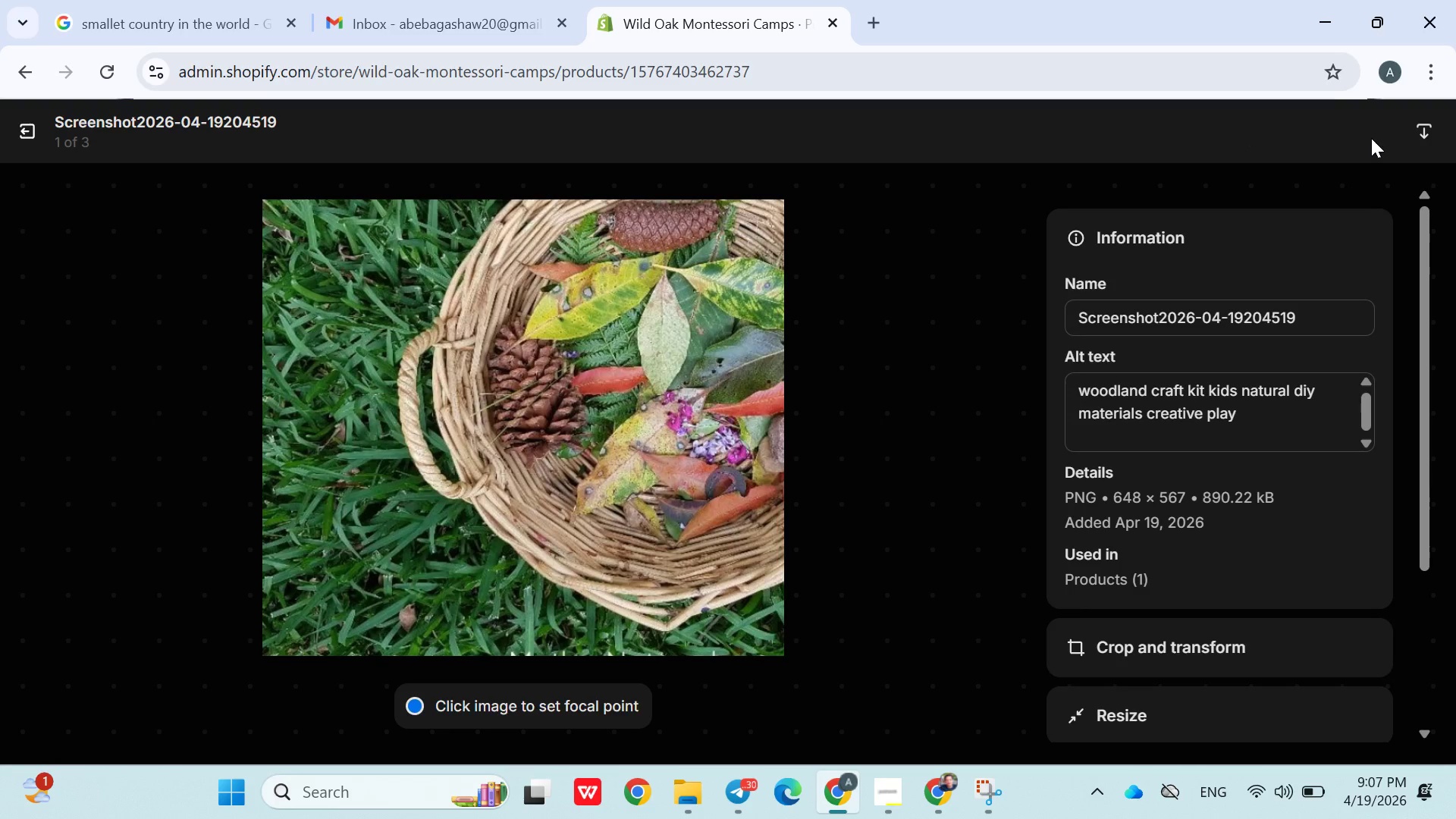 
wait(8.45)
 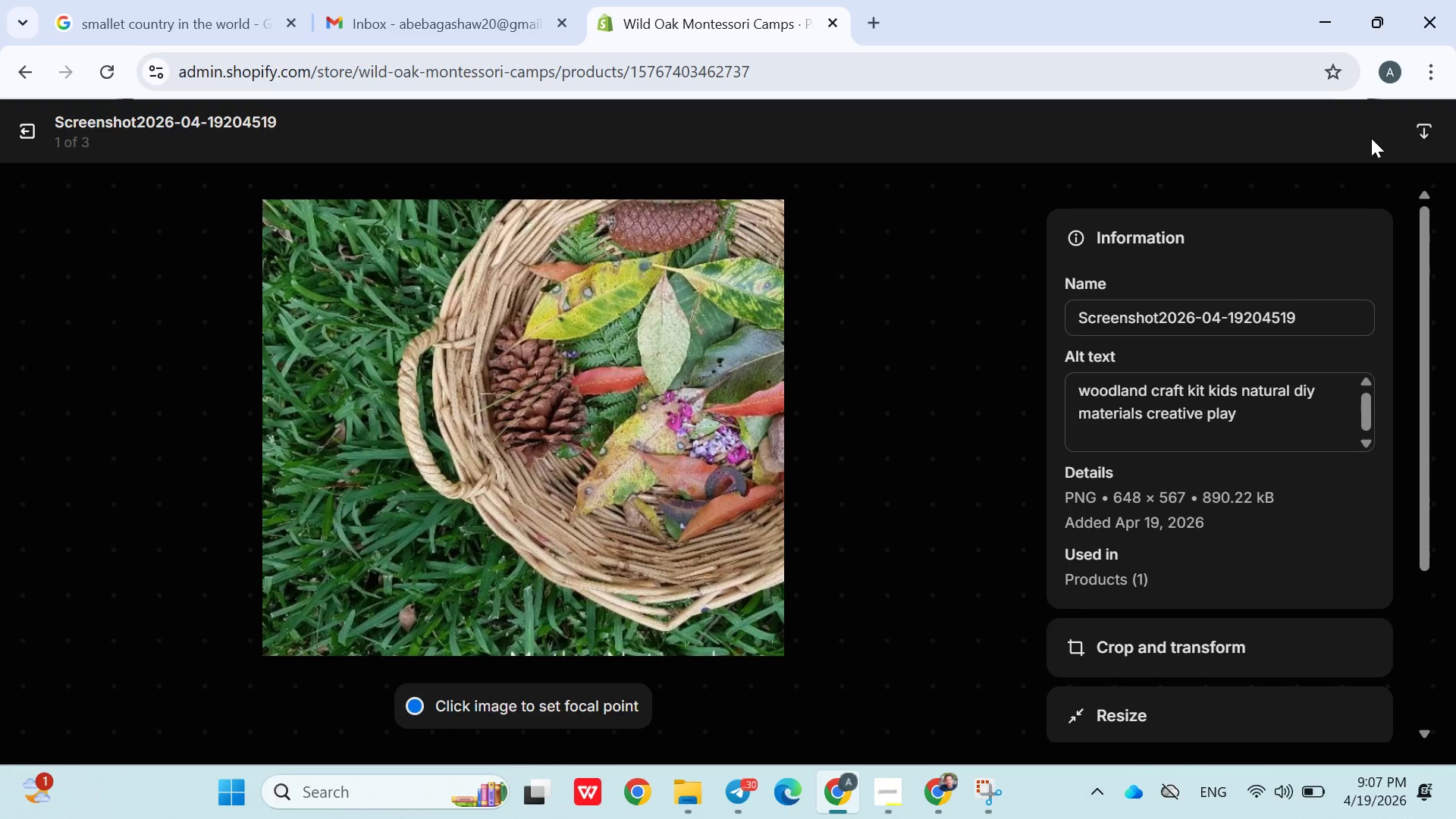 
left_click([1010, 438])
 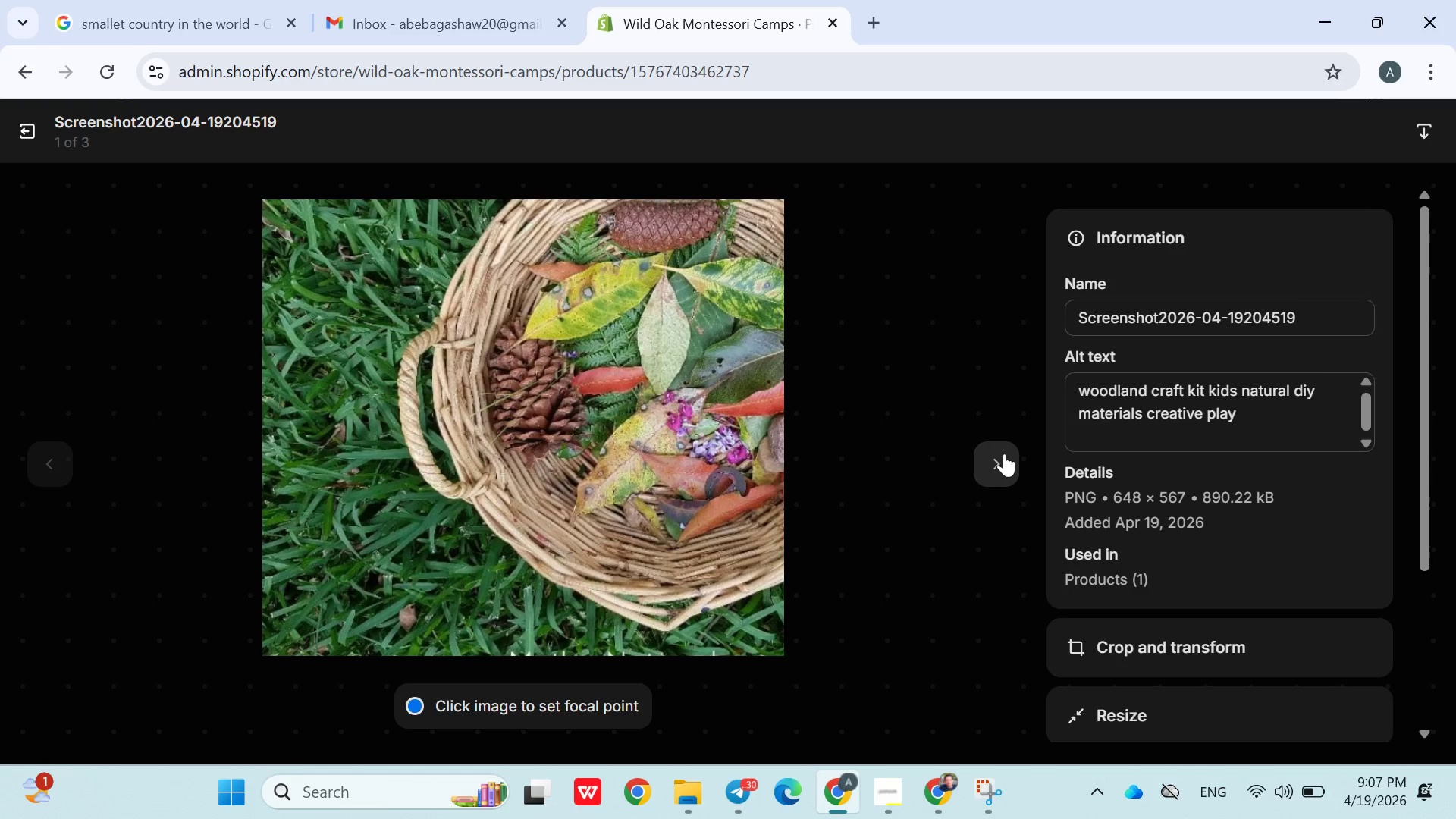 
left_click([1004, 455])
 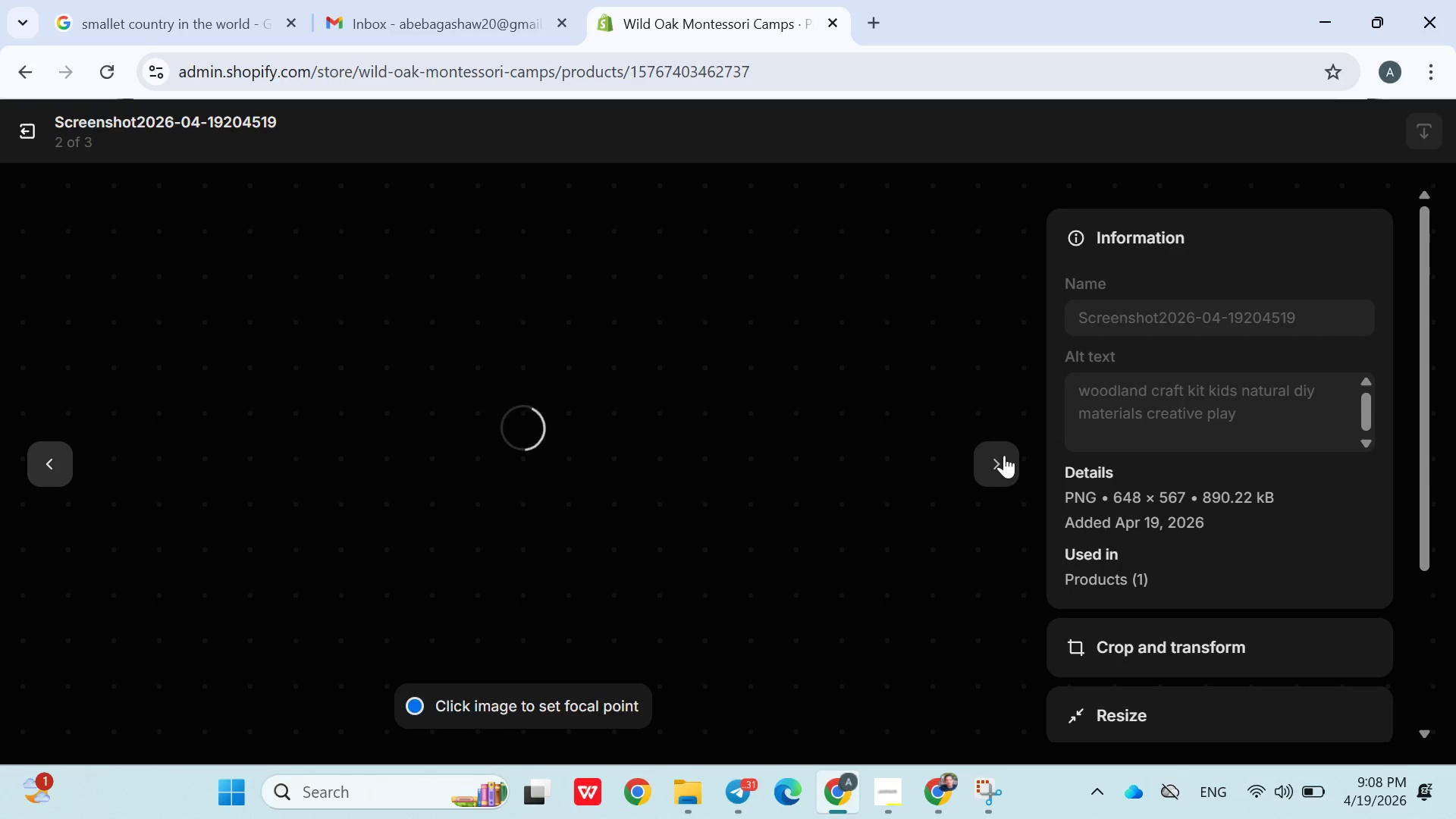 
wait(25.19)
 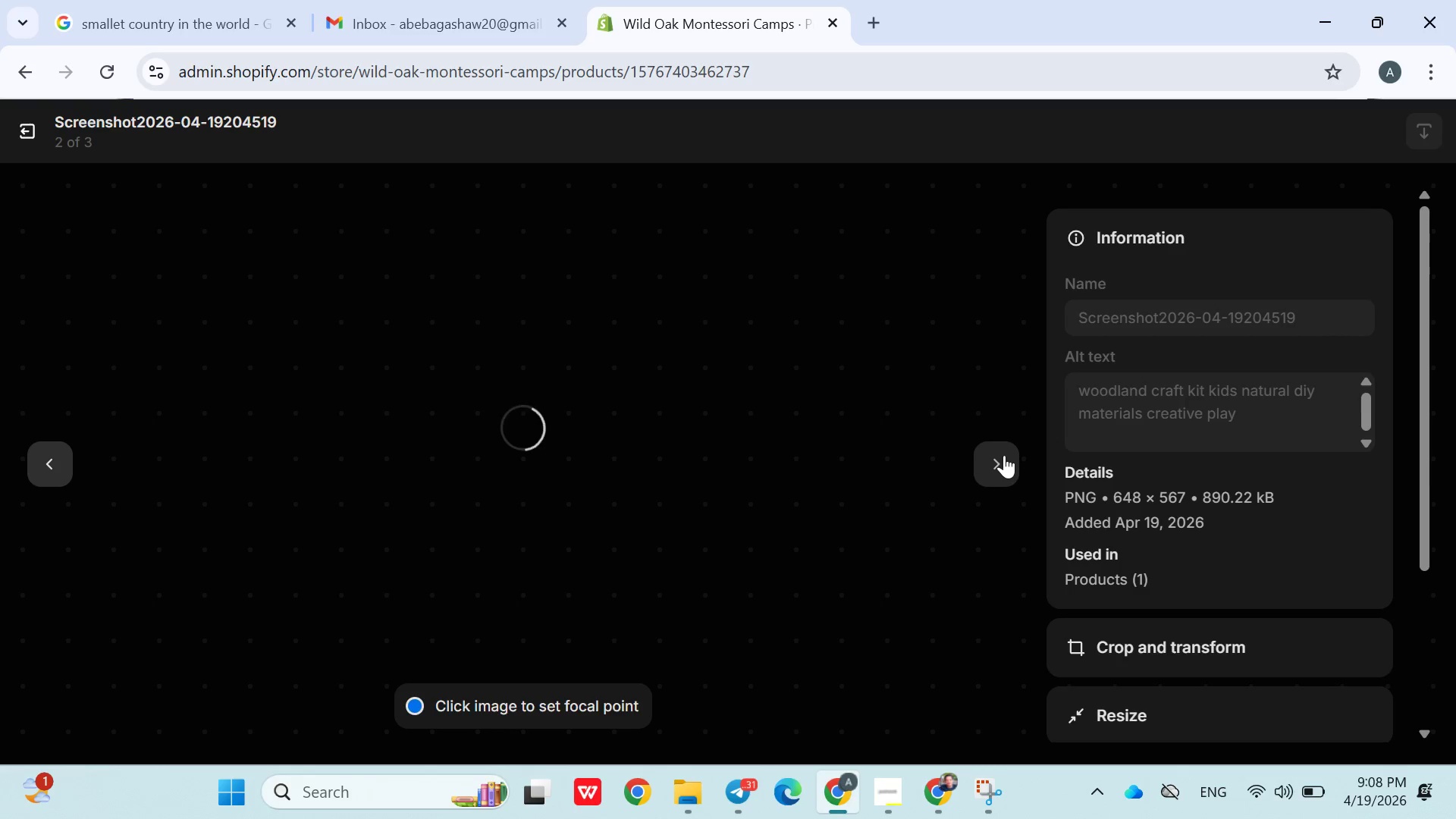 
left_click([1093, 403])
 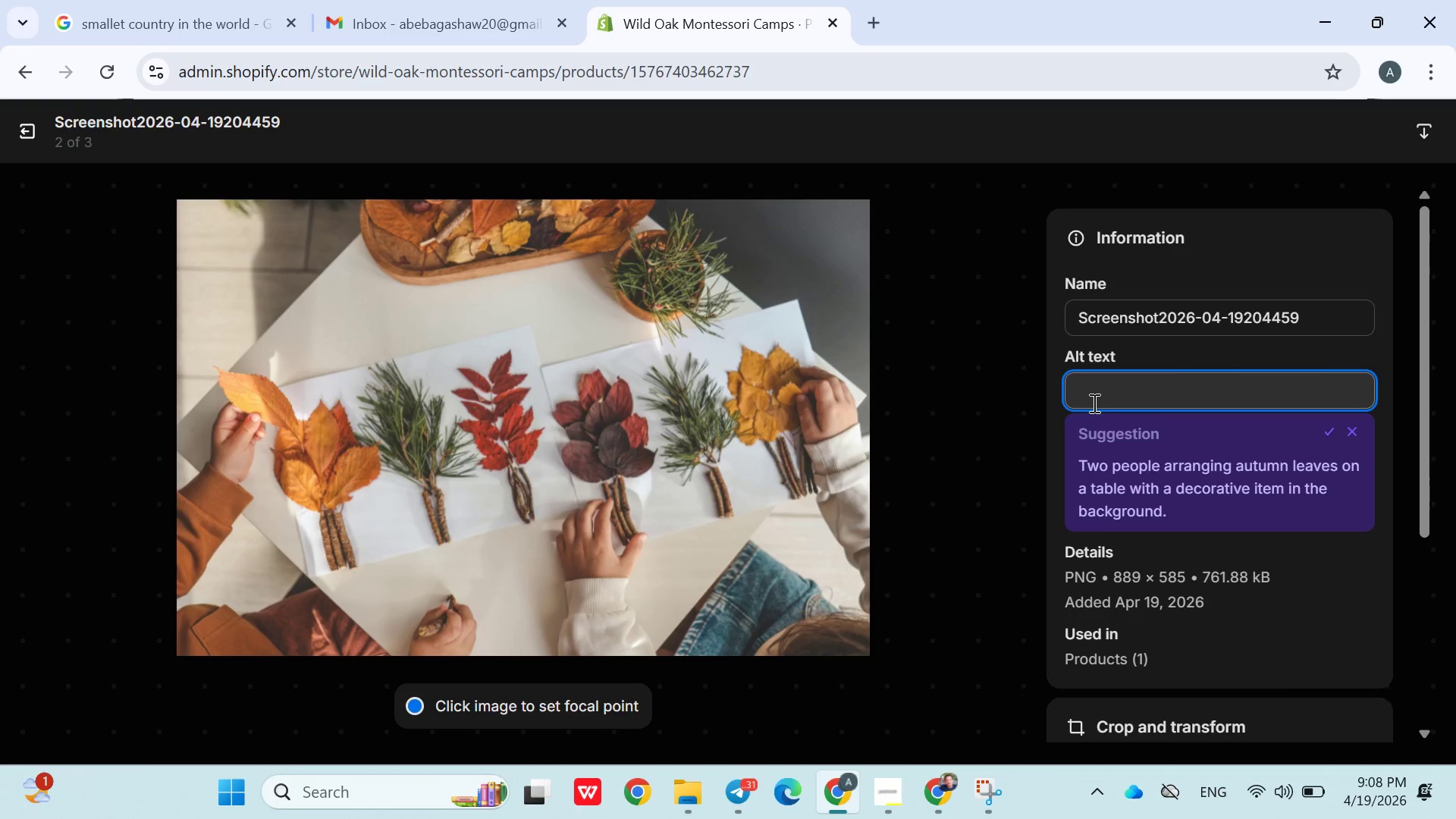 
key(Control+ControlLeft)
 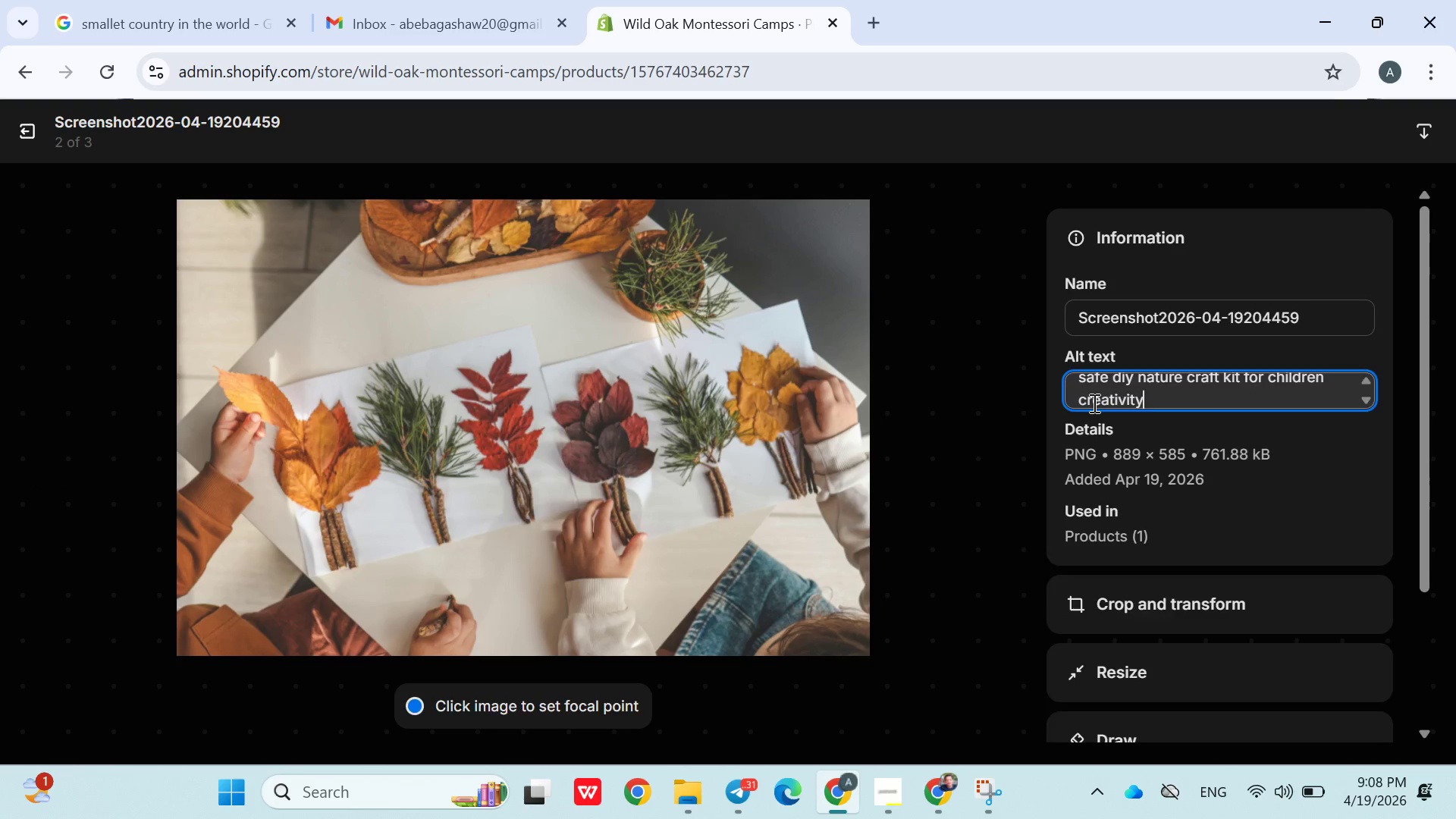 
key(Control+V)
 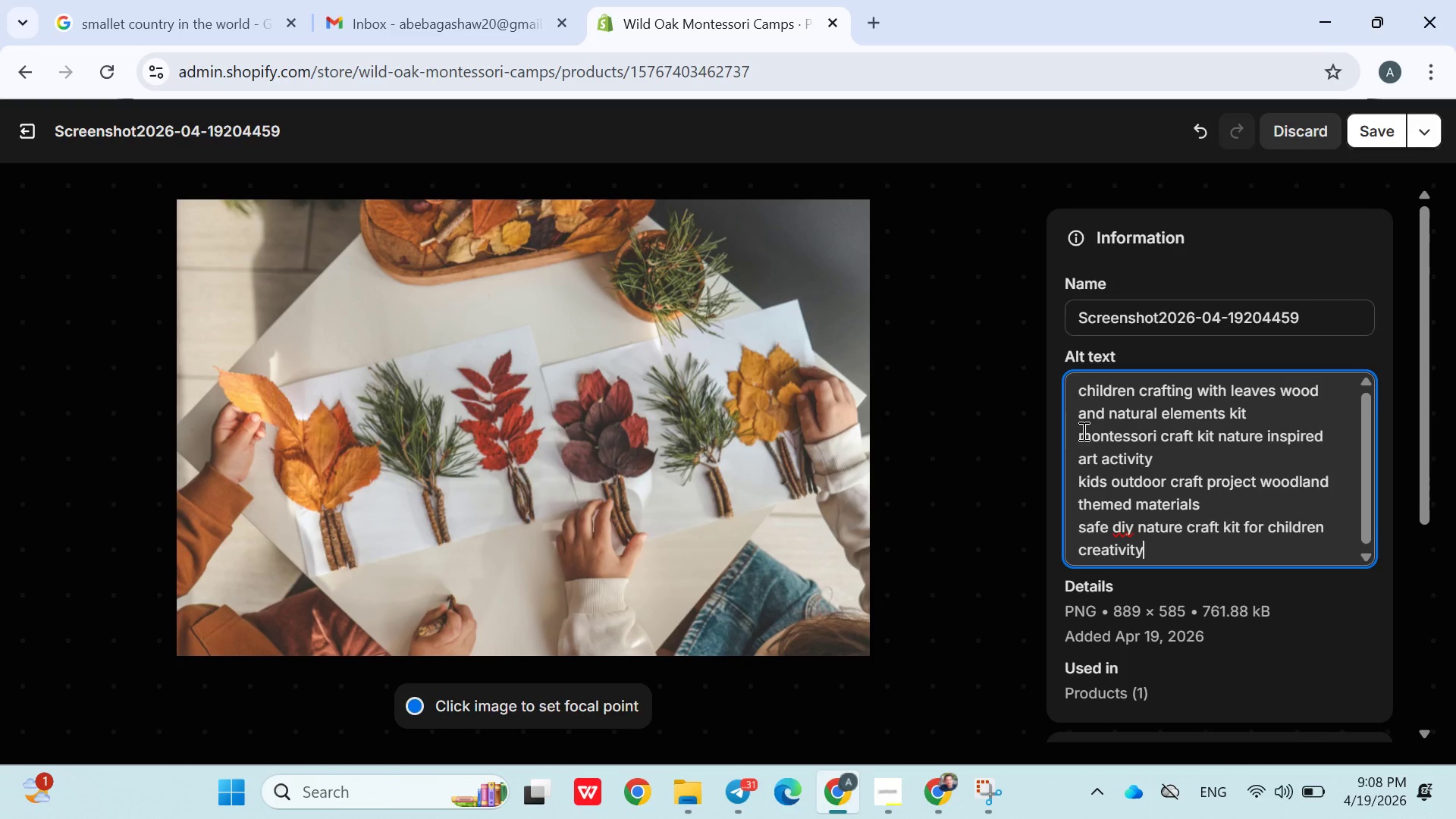 
left_click([1072, 435])
 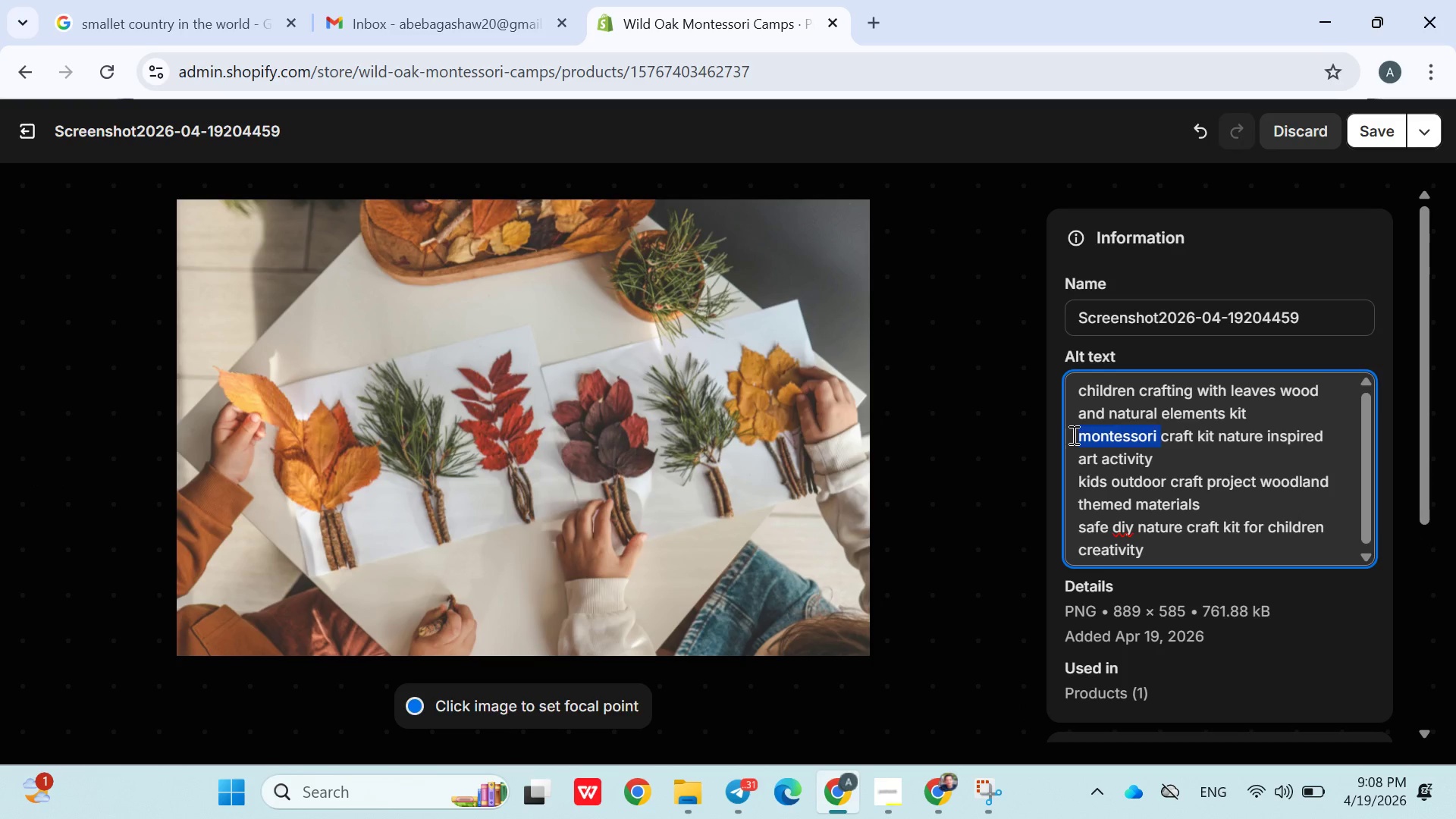 
left_click_drag(start_coordinate=[1072, 435], to_coordinate=[1192, 548])
 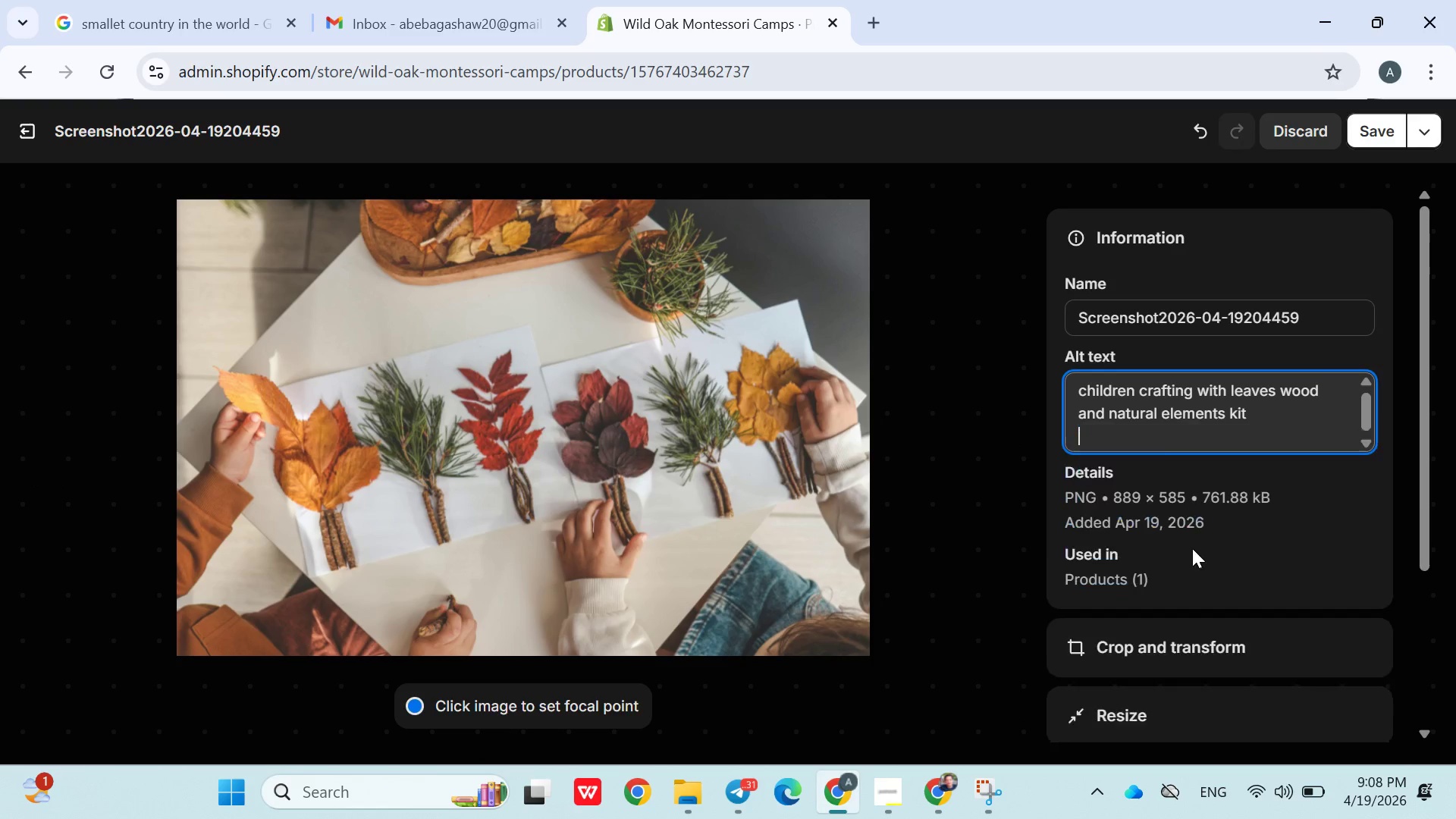 
key(Control+X)
 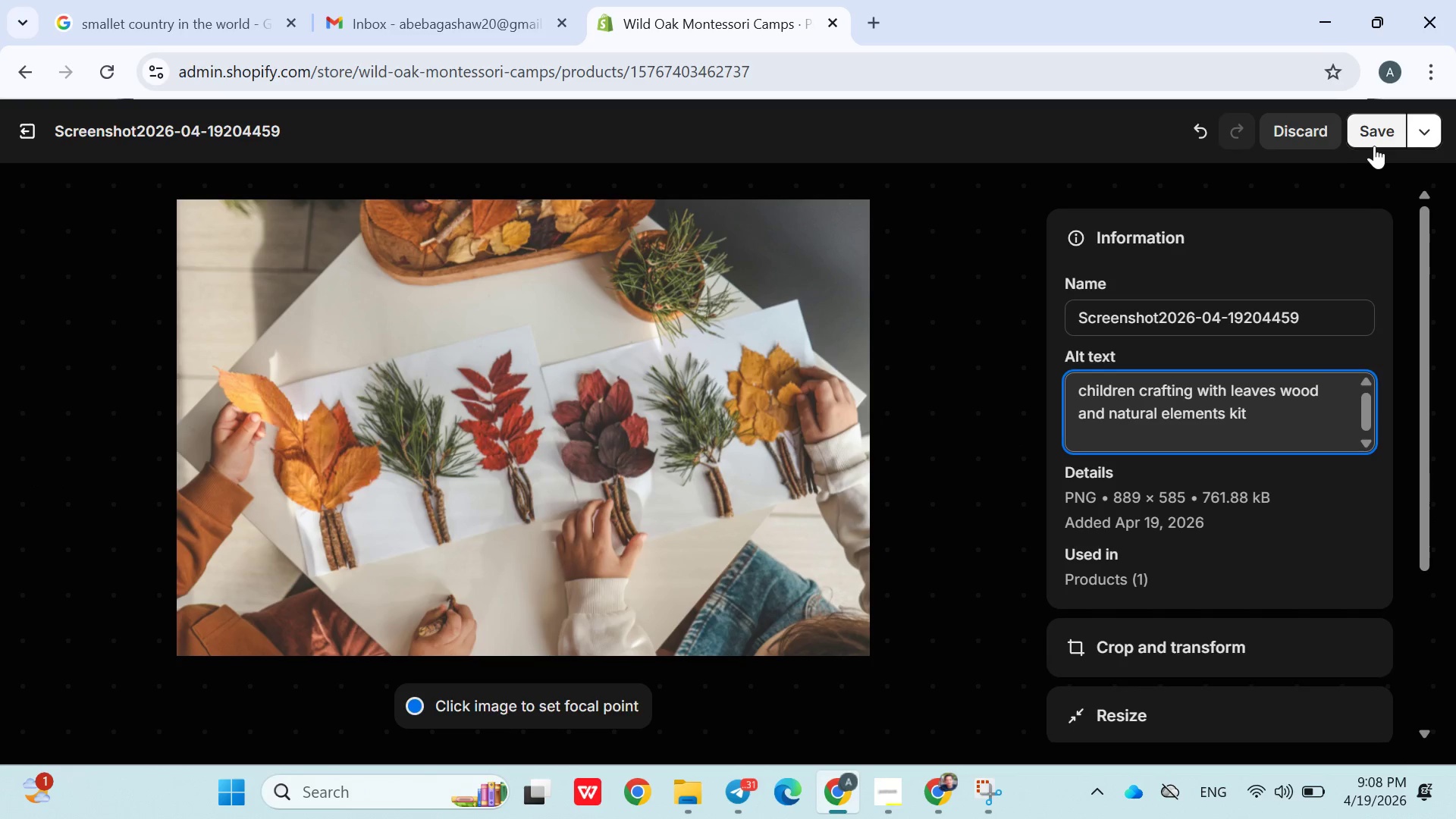 
left_click([1374, 145])
 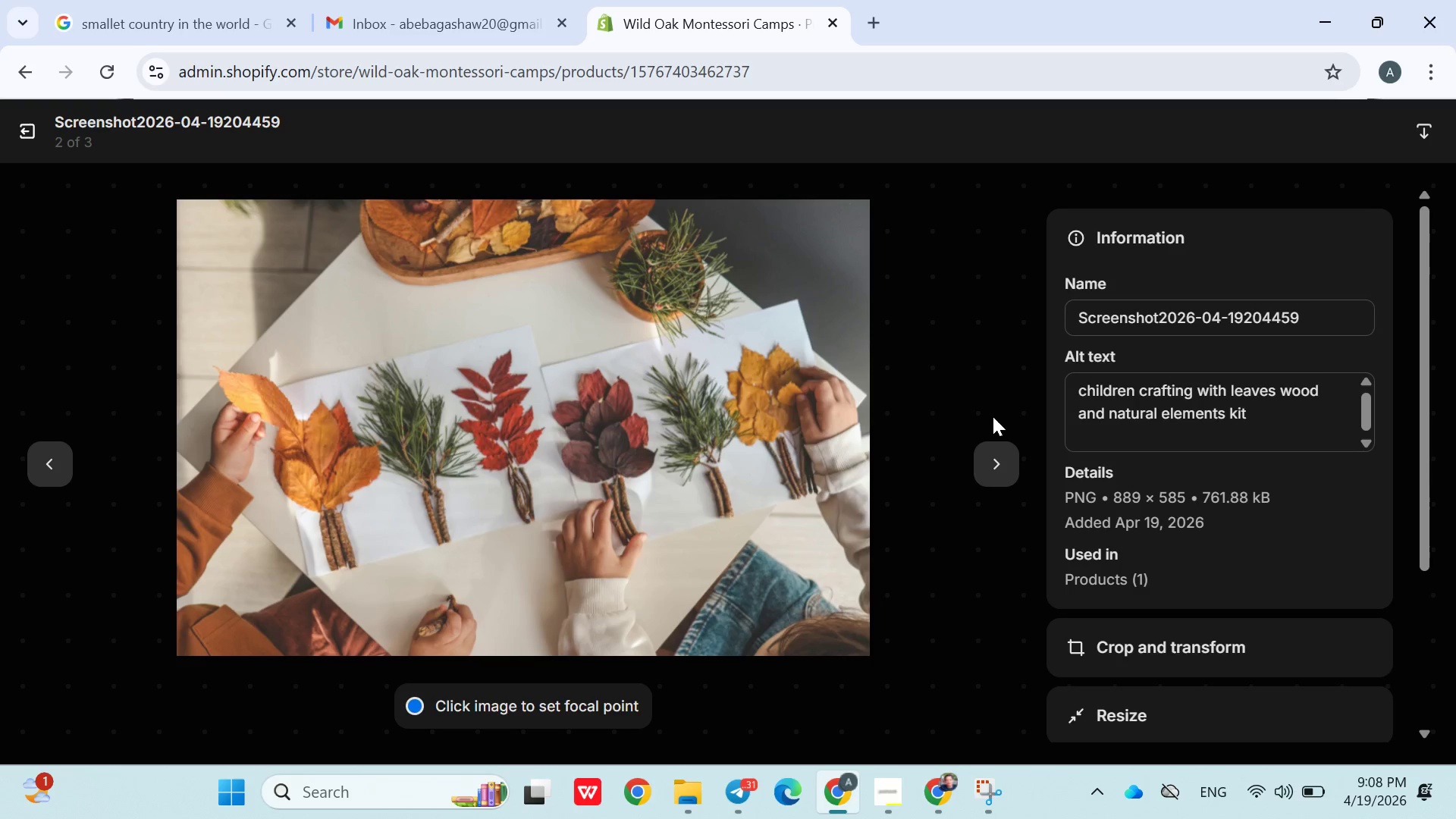 
left_click([1011, 456])
 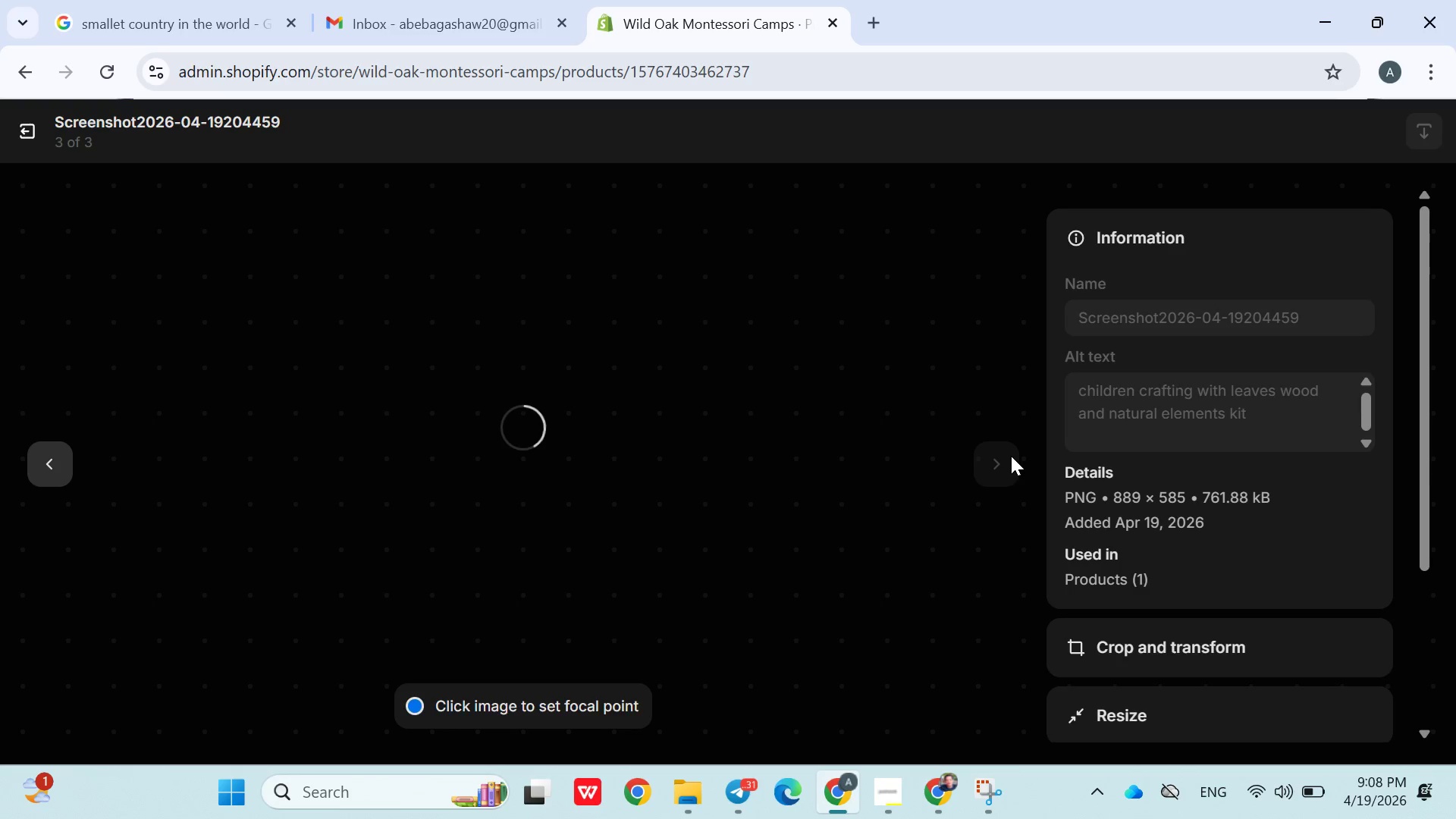 
wait(12.69)
 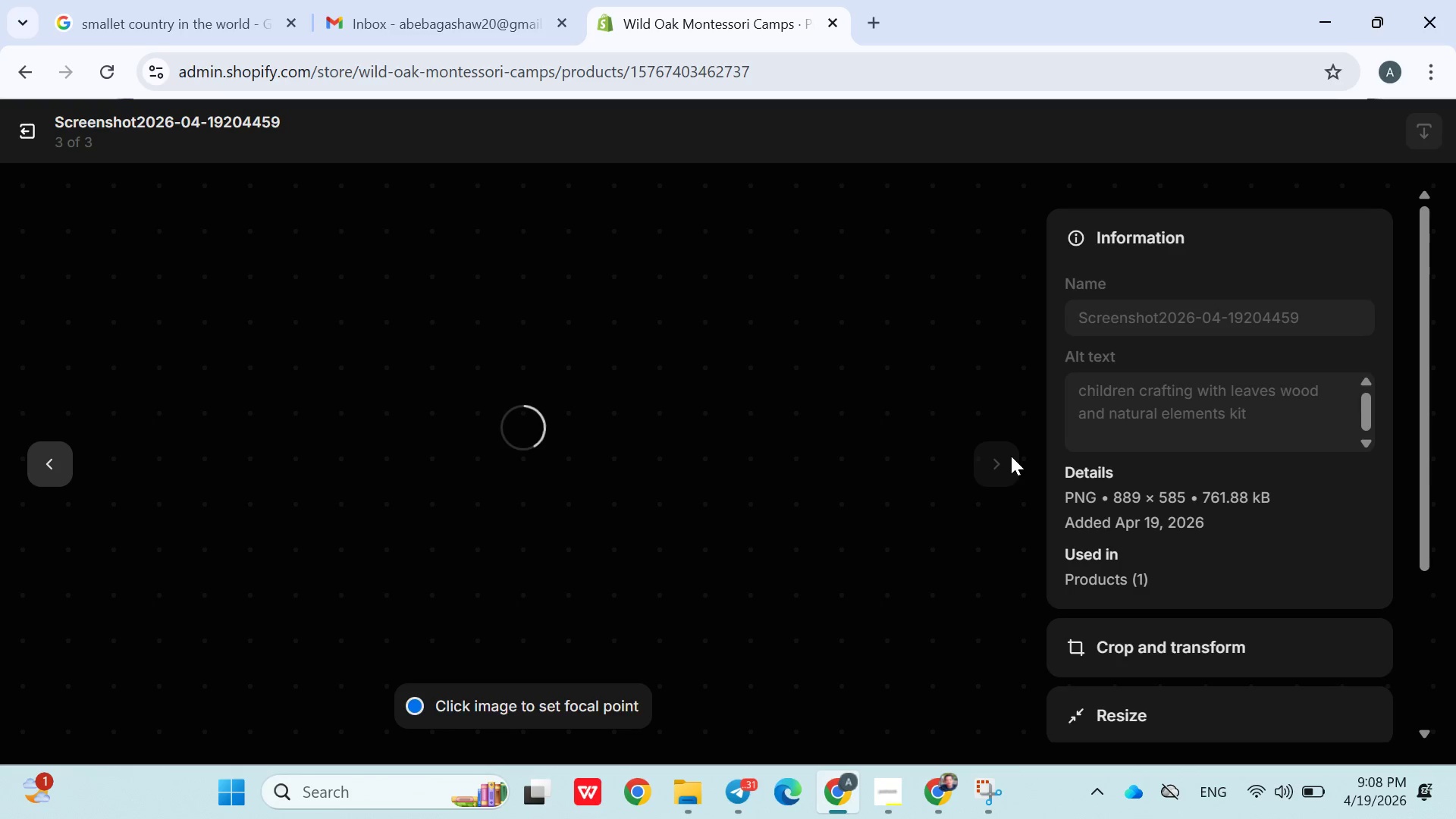 
left_click([1131, 405])
 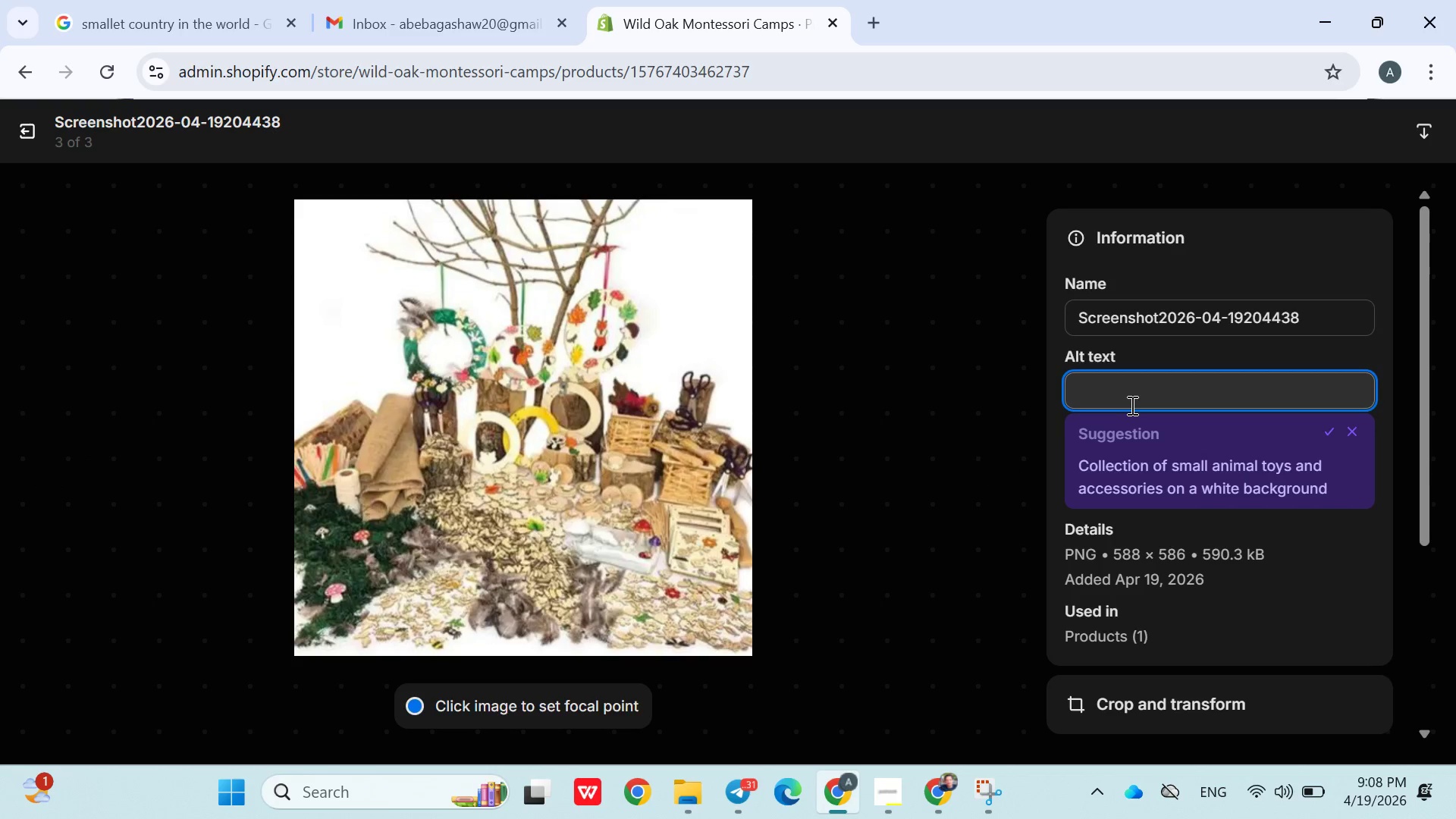 
key(Control+ControlLeft)
 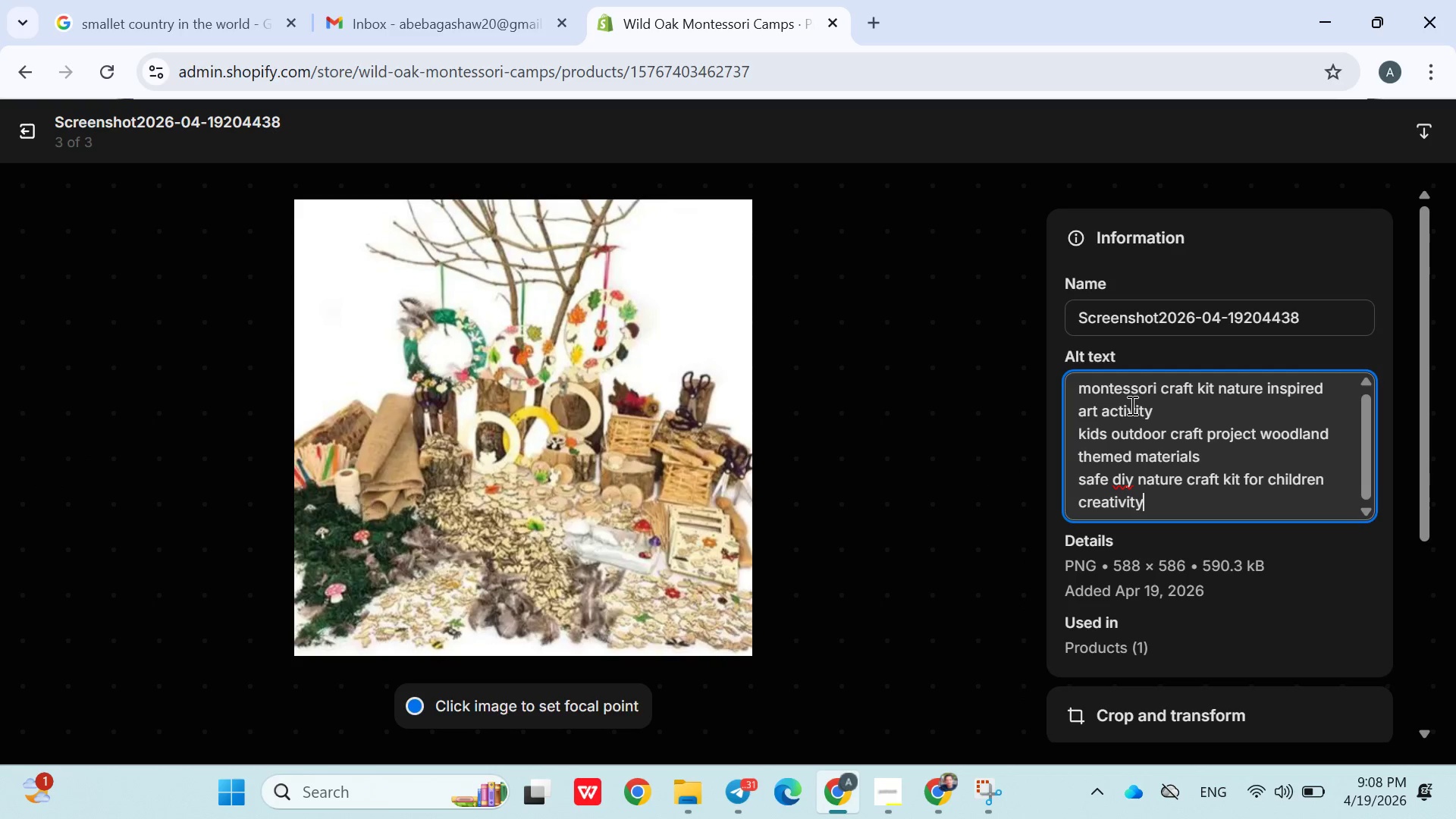 
key(Control+V)
 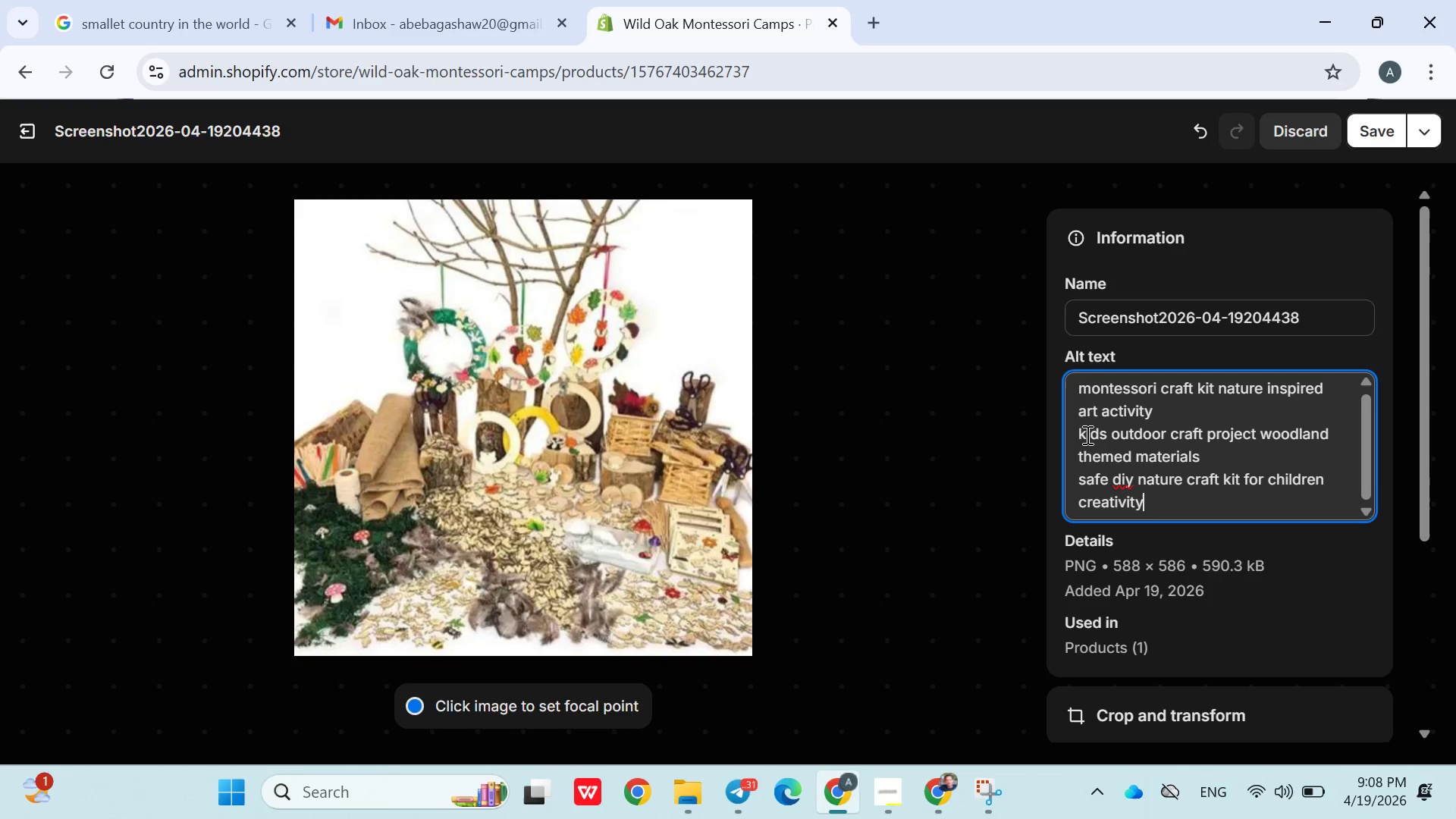 
wait(11.75)
 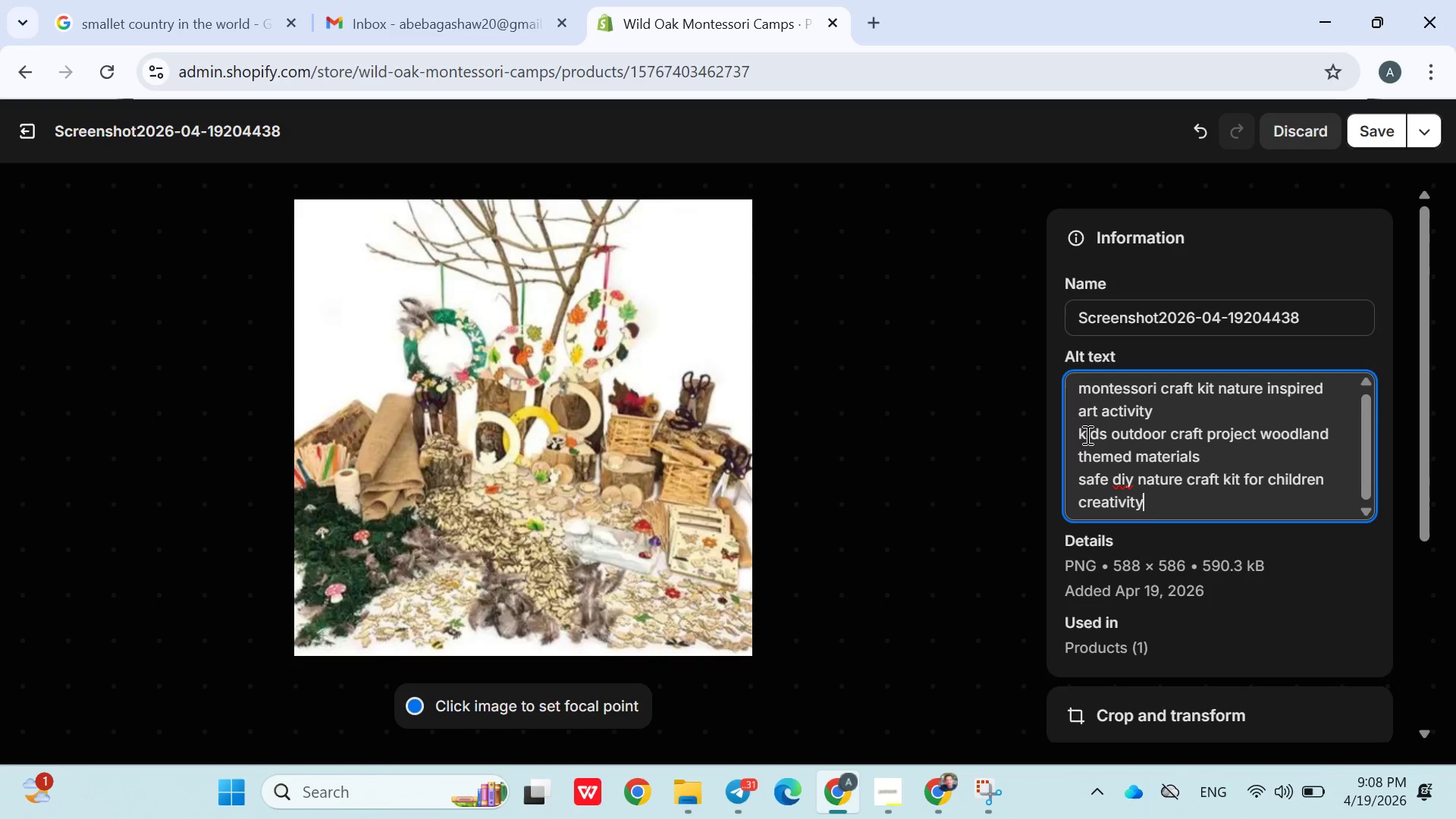 
left_click_drag(start_coordinate=[1081, 432], to_coordinate=[1169, 509])
 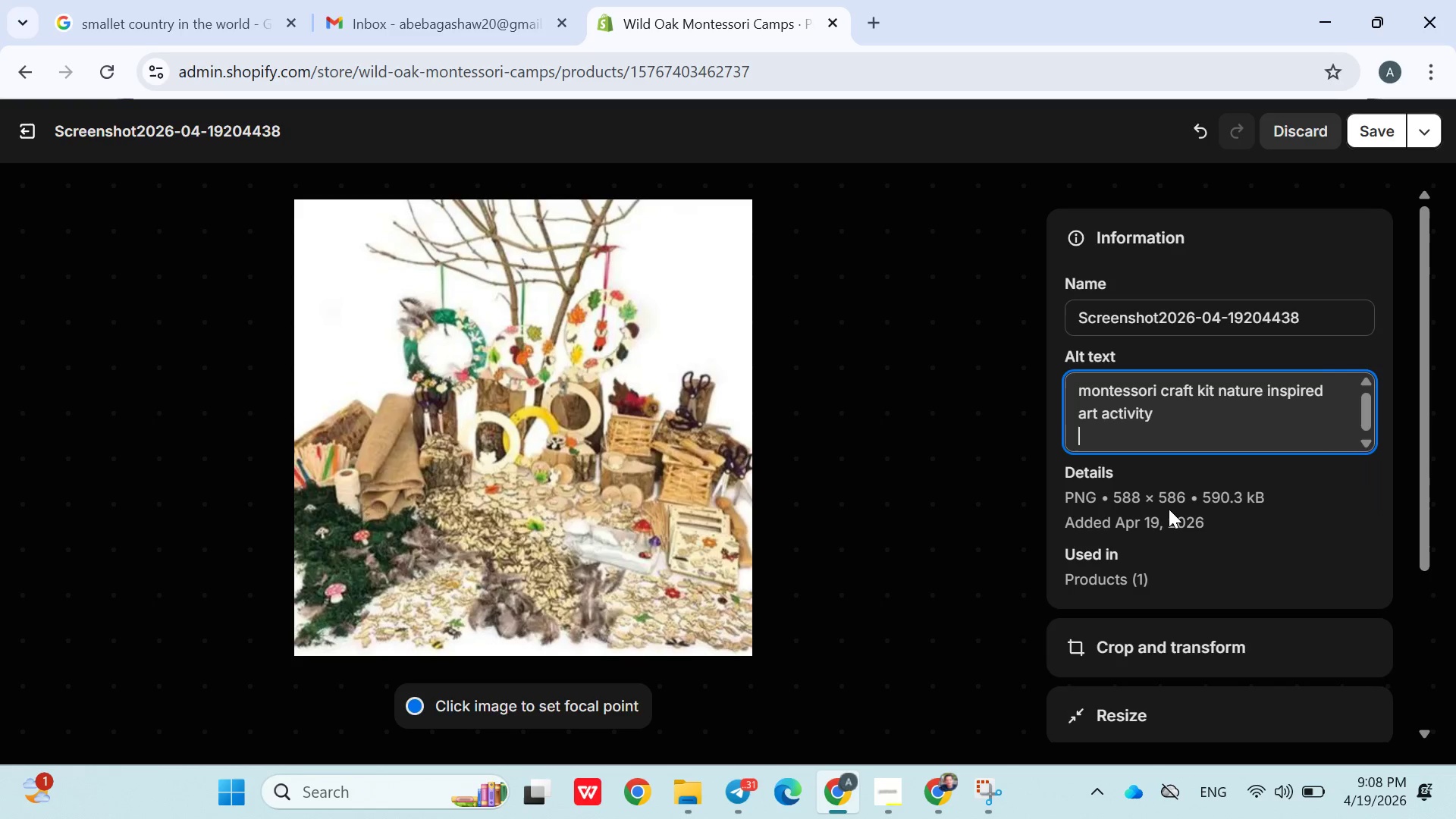 
key(Backspace)
 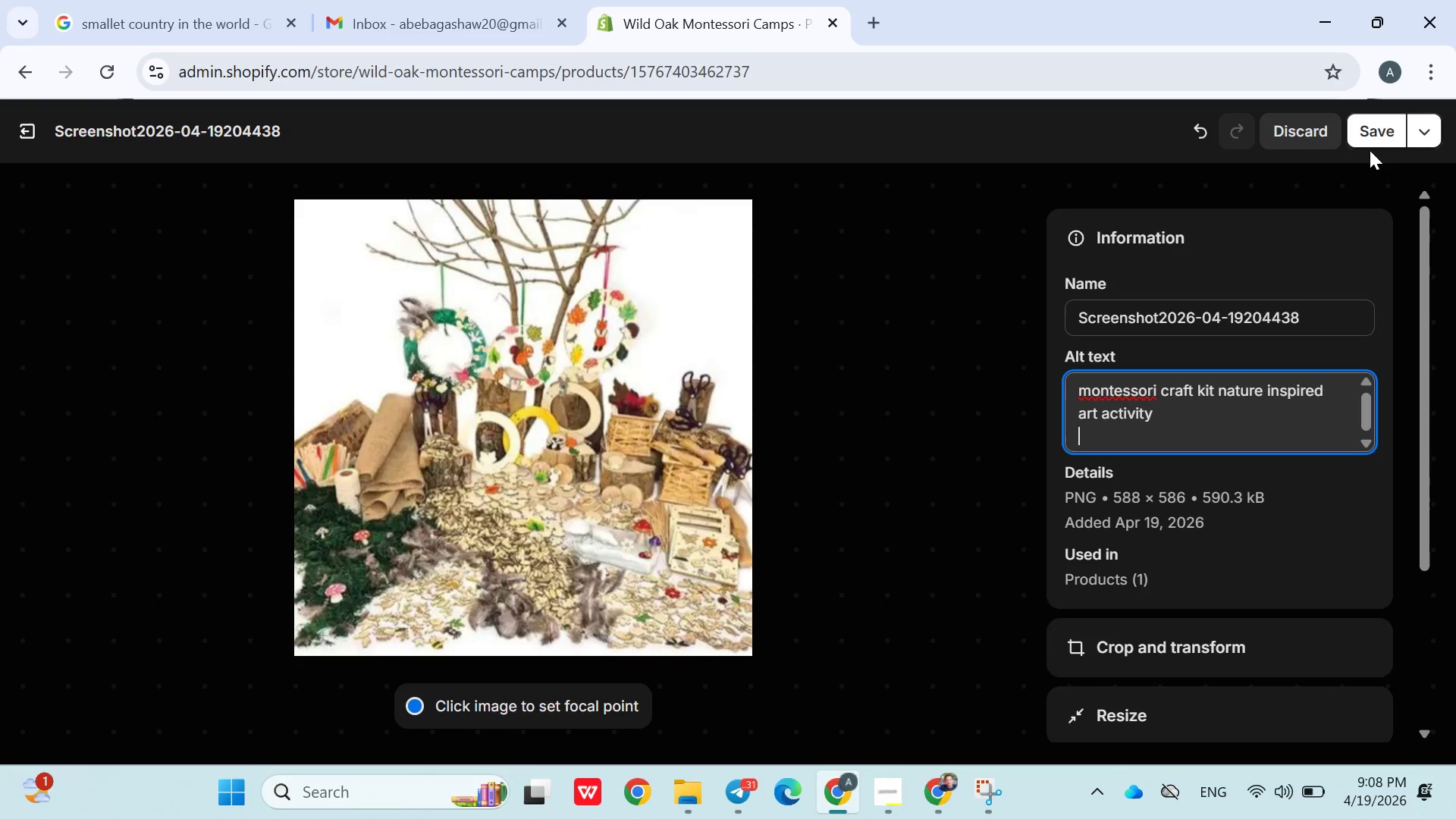 
left_click([1370, 140])
 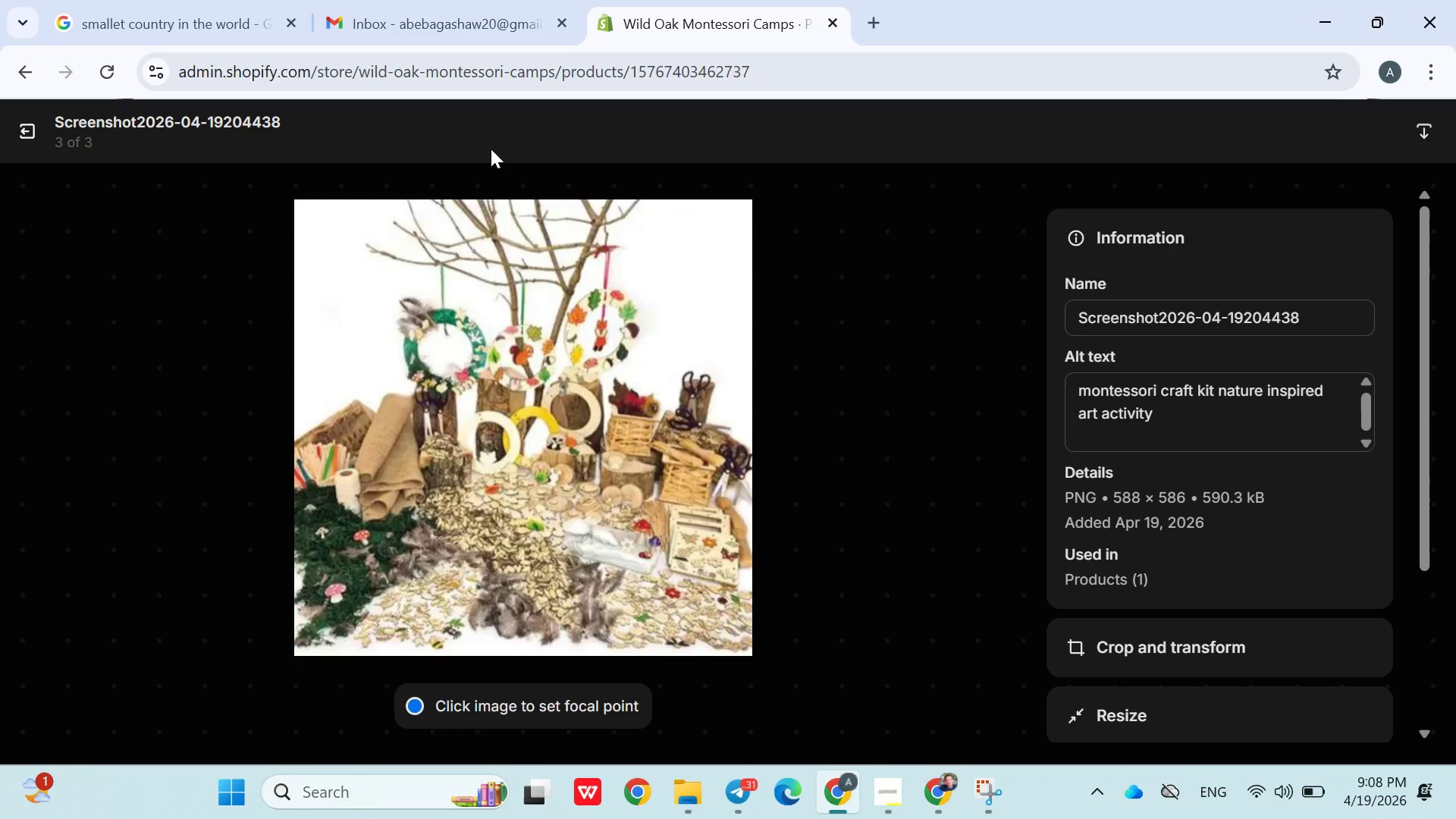 
left_click([32, 126])
 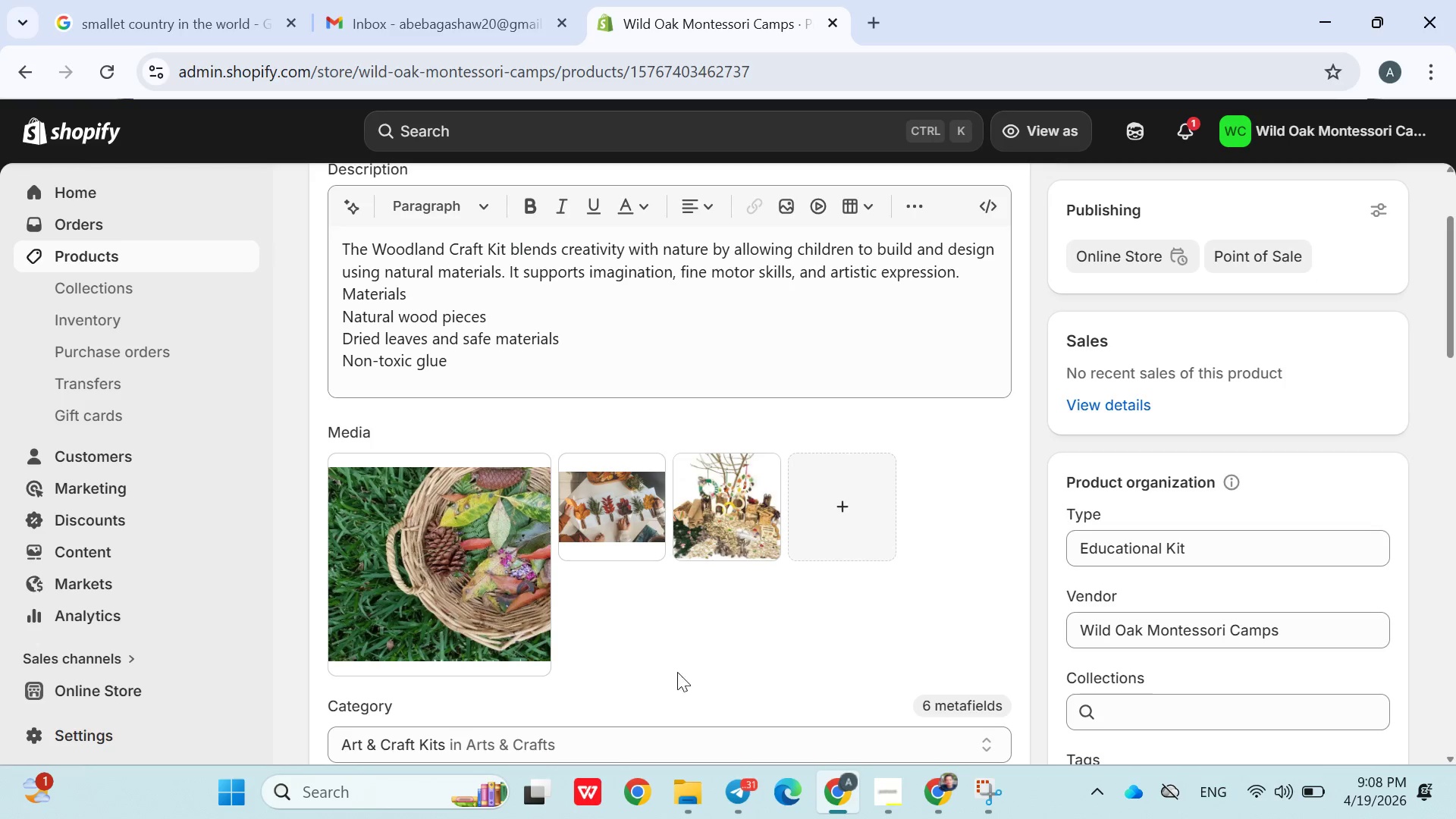 
mouse_move([632, 559])
 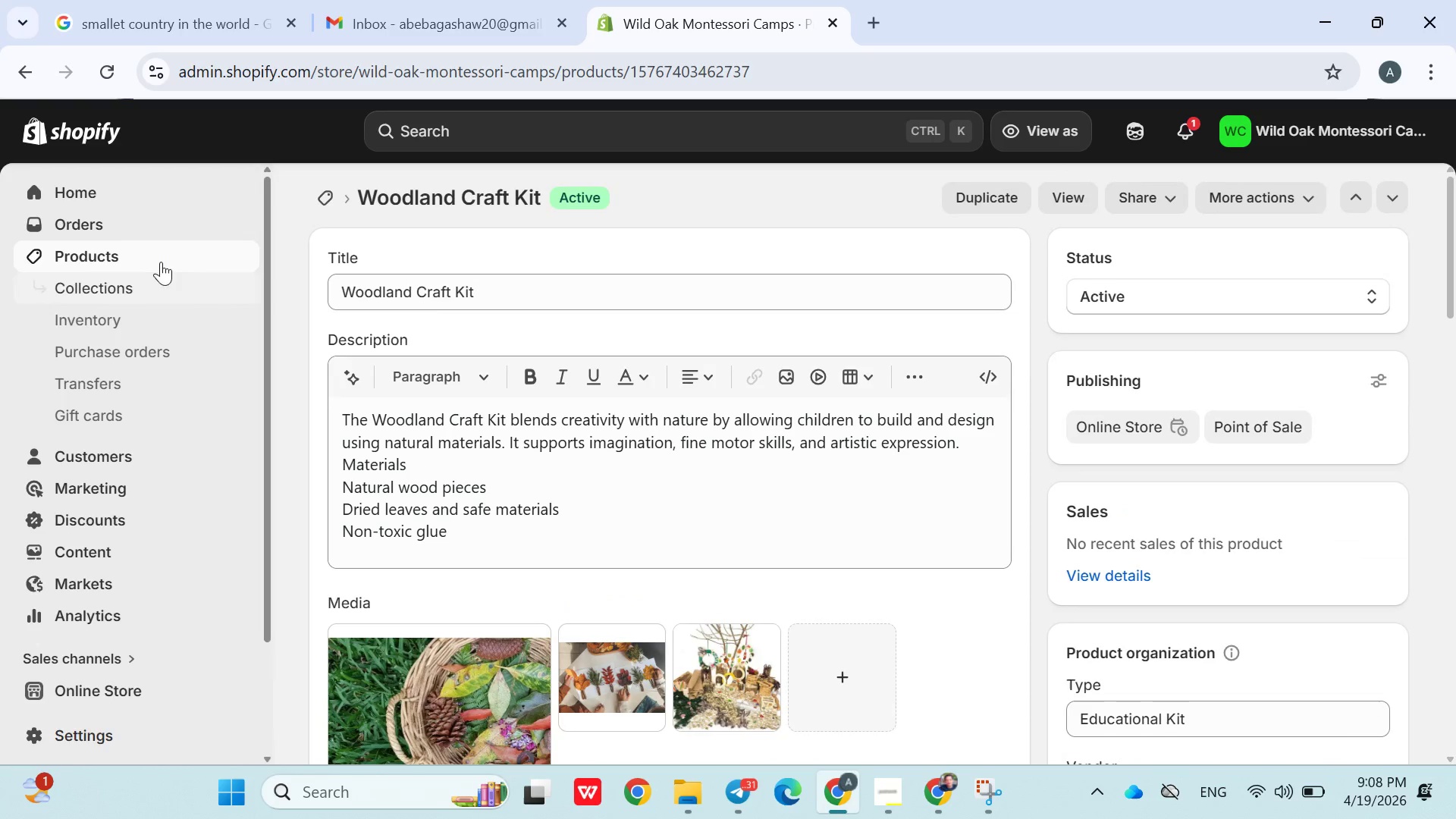 
left_click([161, 260])
 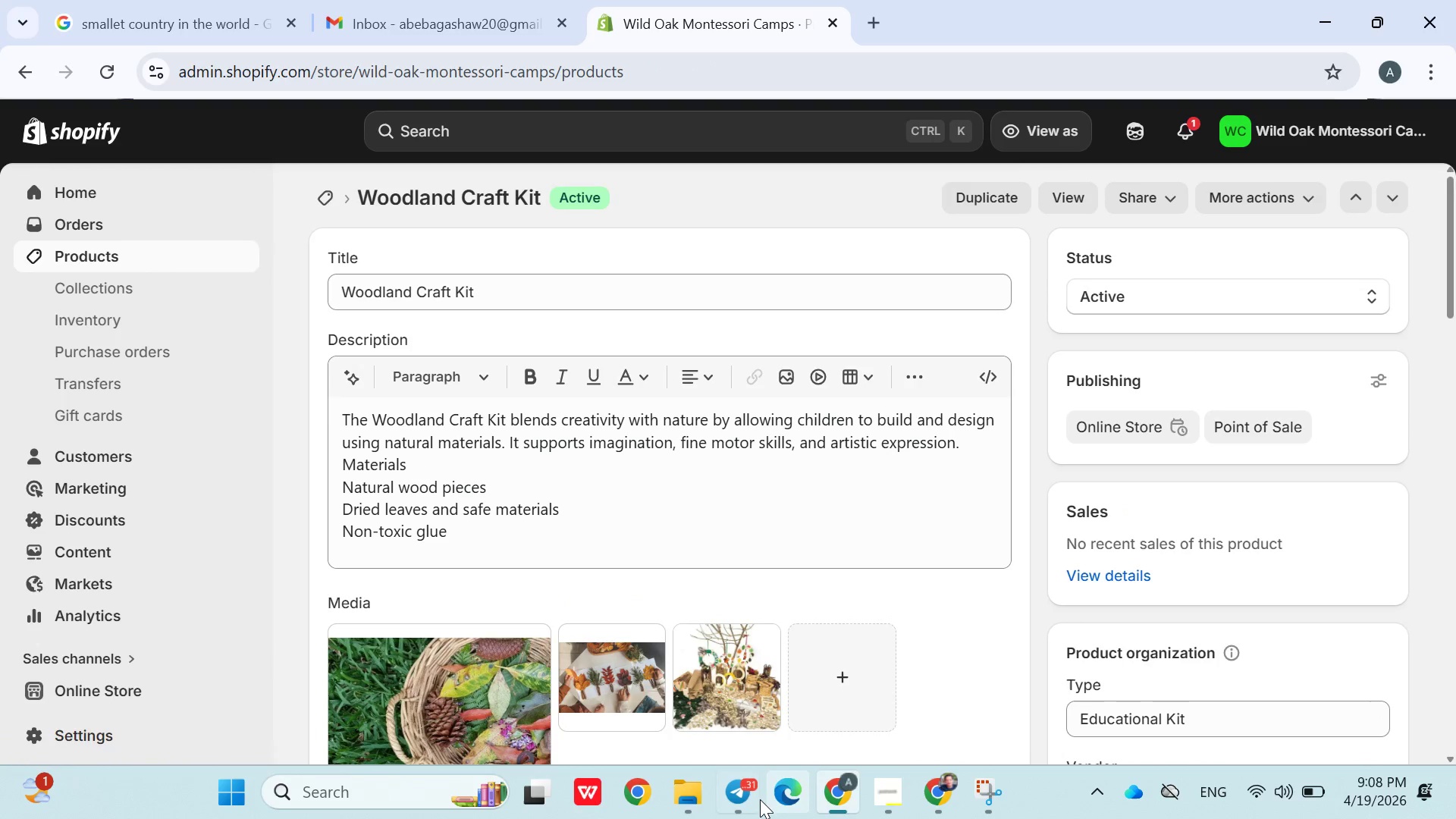 
left_click([752, 799])